 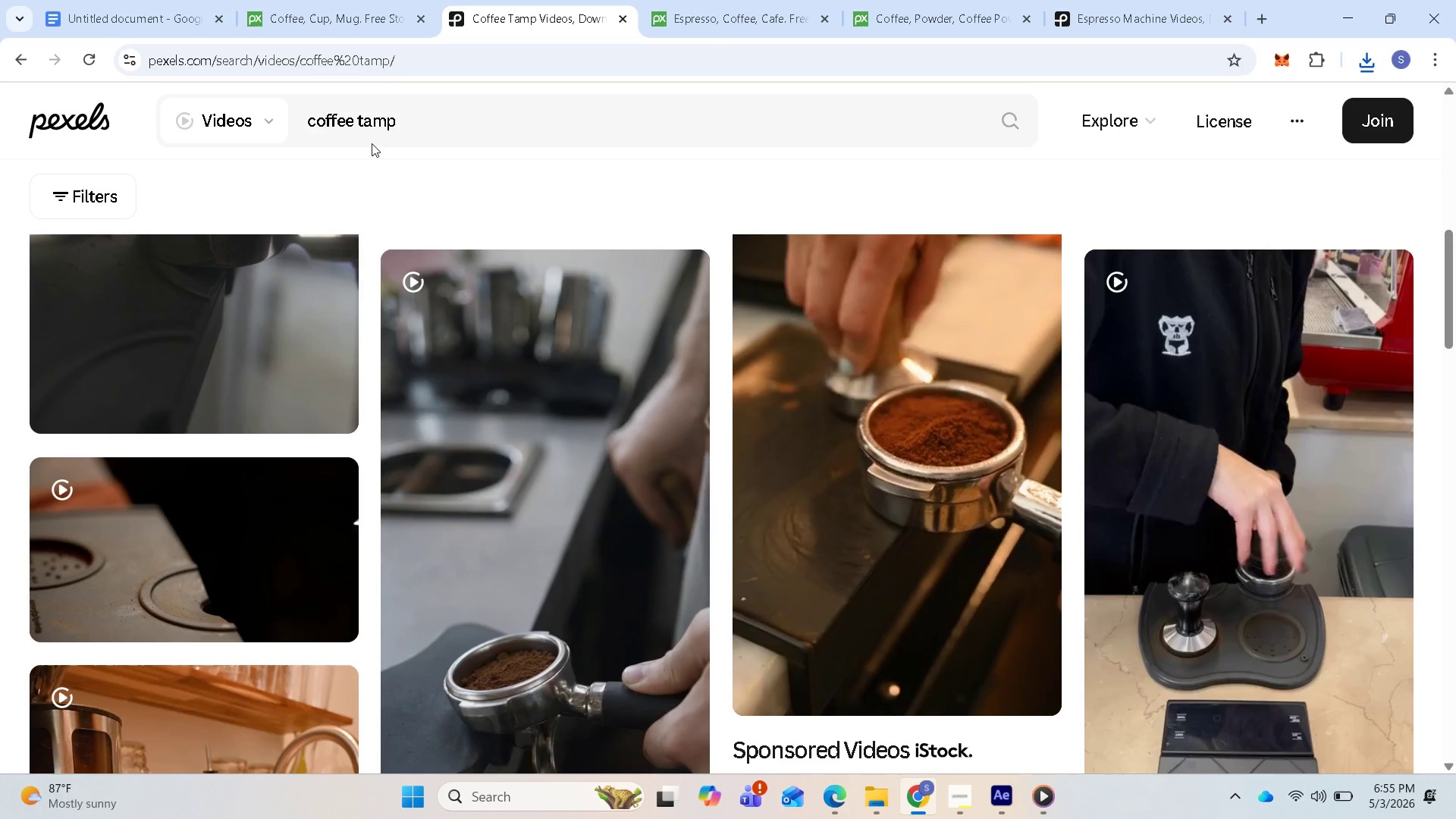 
left_click_drag(start_coordinate=[400, 118], to_coordinate=[360, 124])
 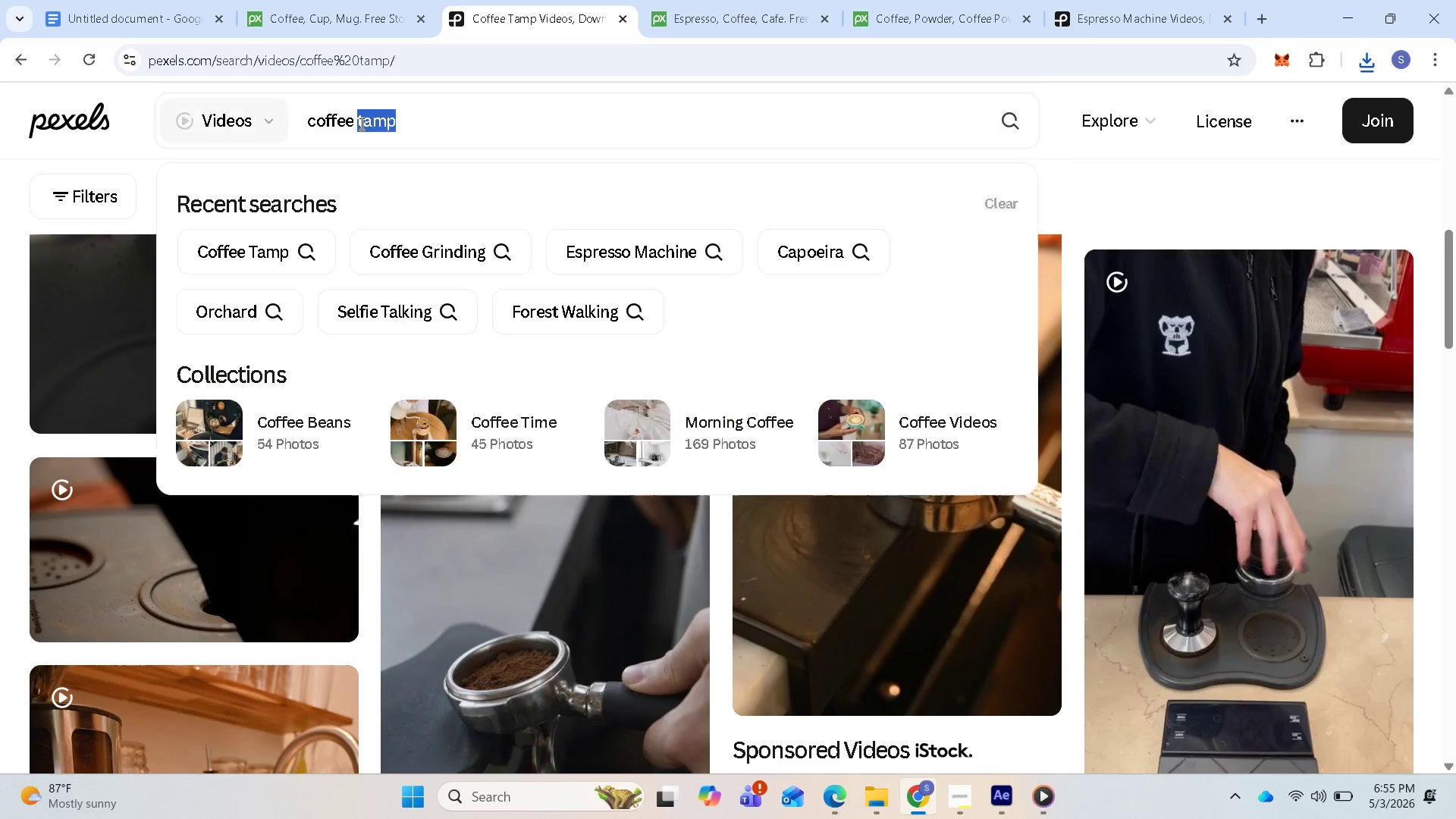 
key(Control+V)
 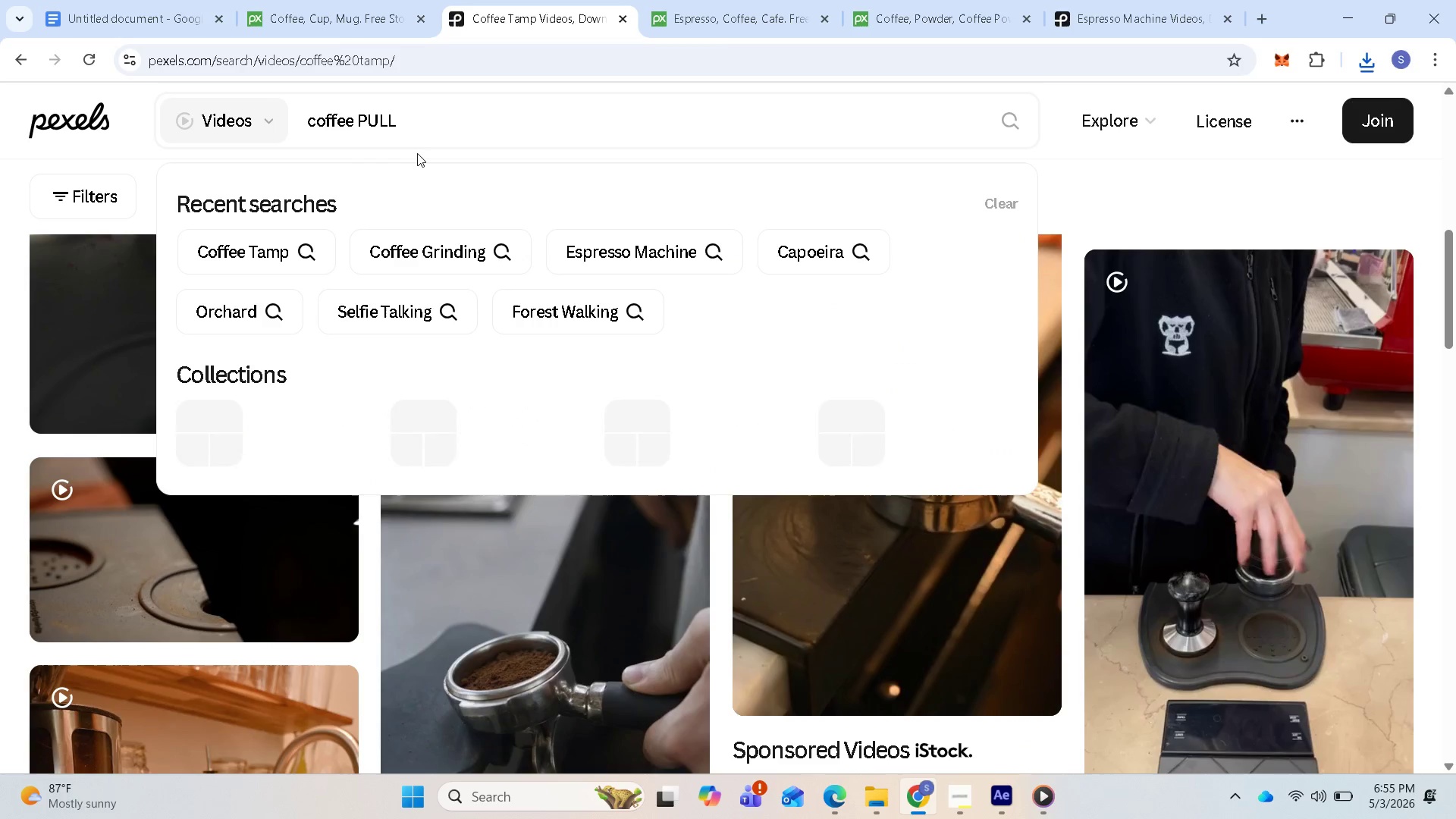 
key(Enter)
 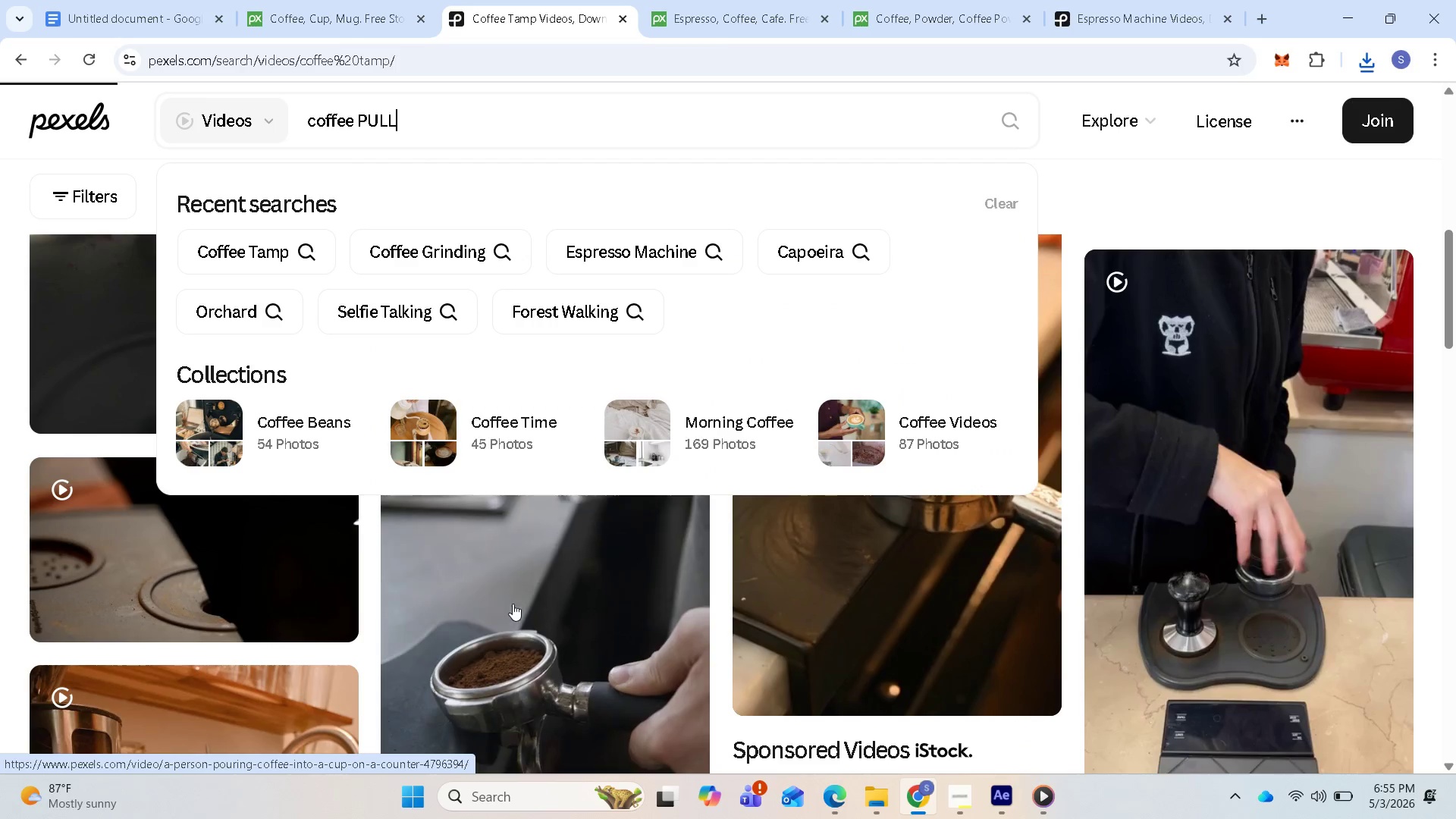 
scroll: coordinate [496, 608], scroll_direction: down, amount: 4.0
 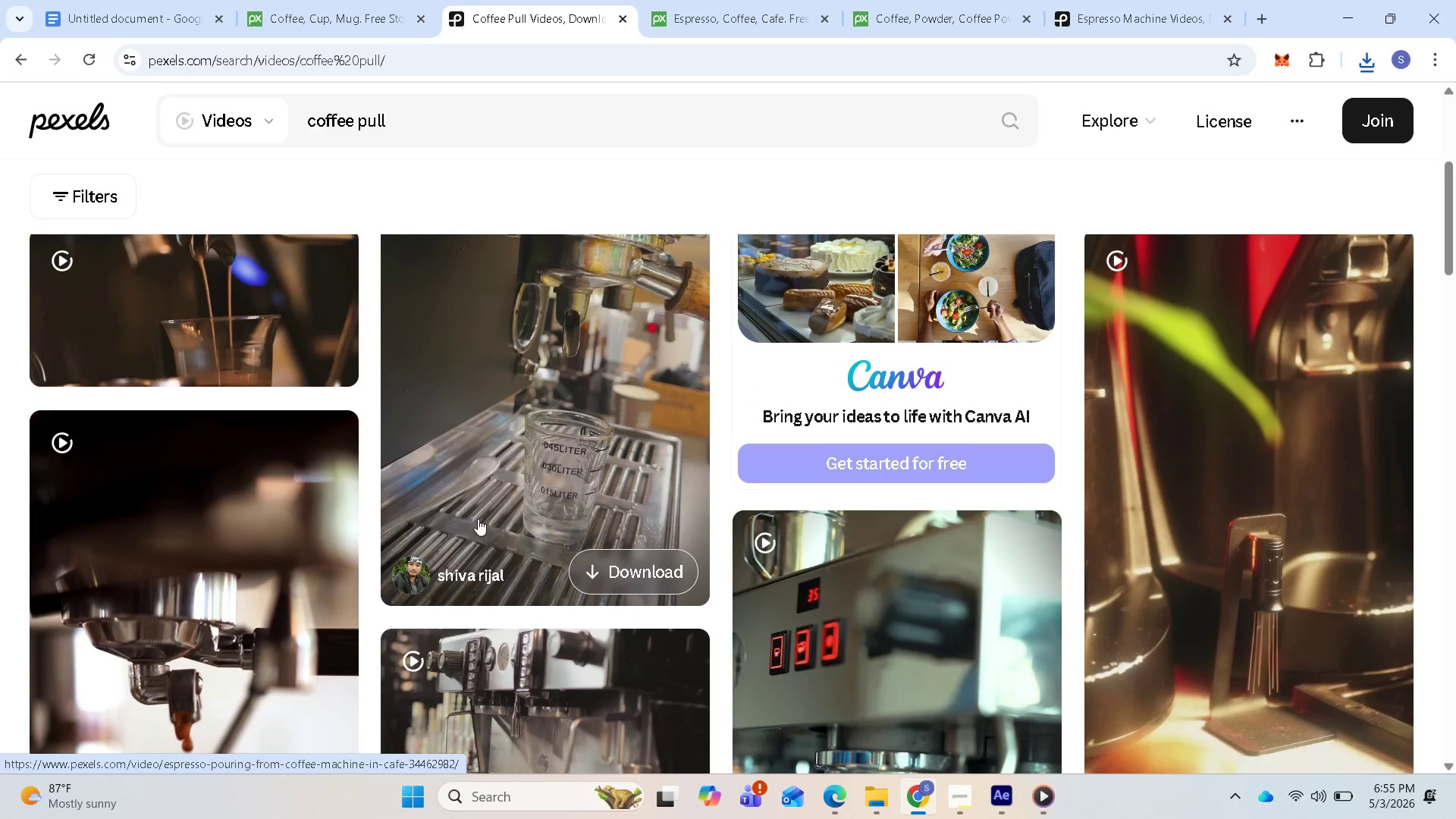 
scroll: coordinate [318, 519], scroll_direction: up, amount: 2.0
 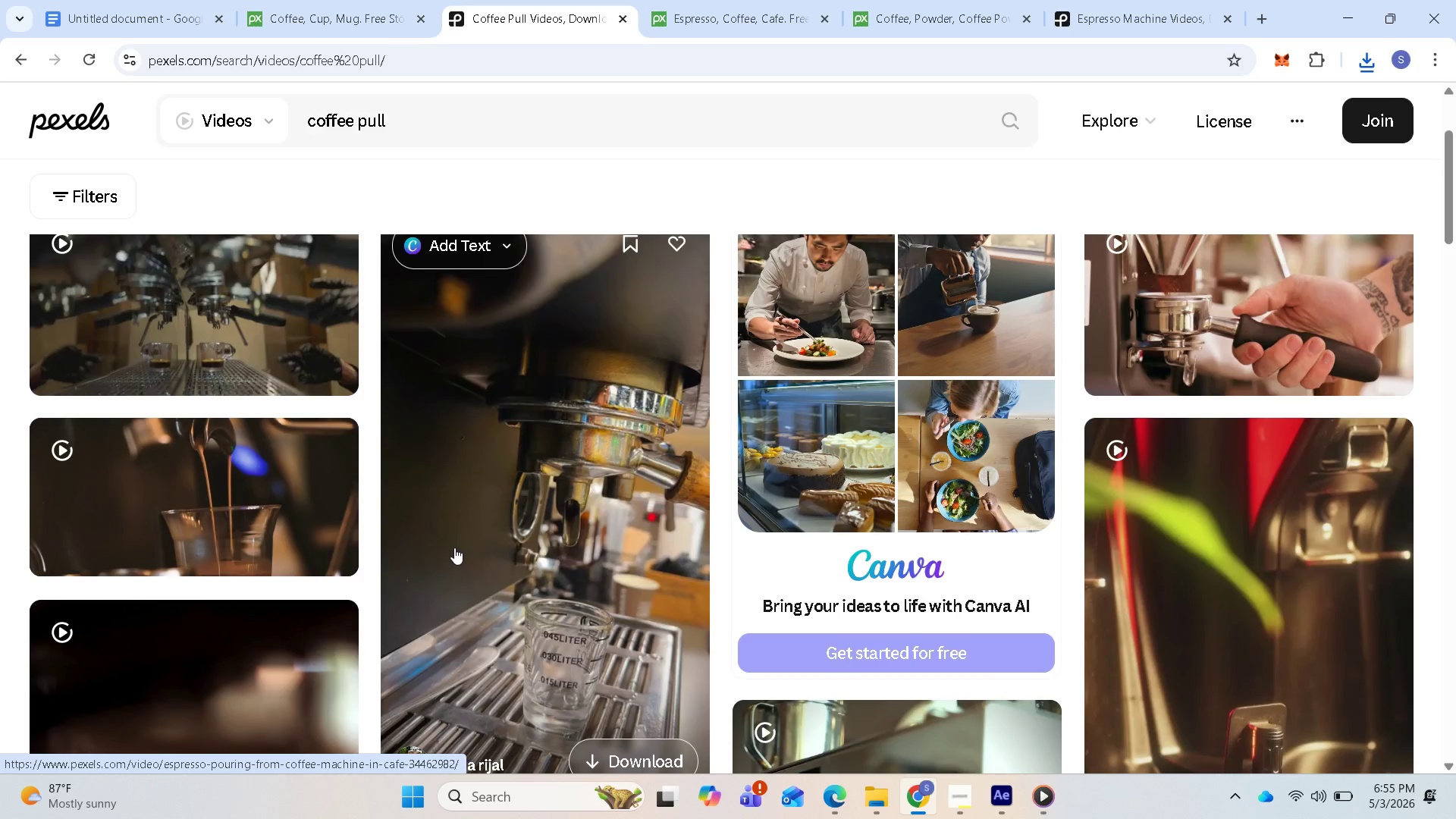 
scroll: coordinate [437, 543], scroll_direction: down, amount: 1.0
 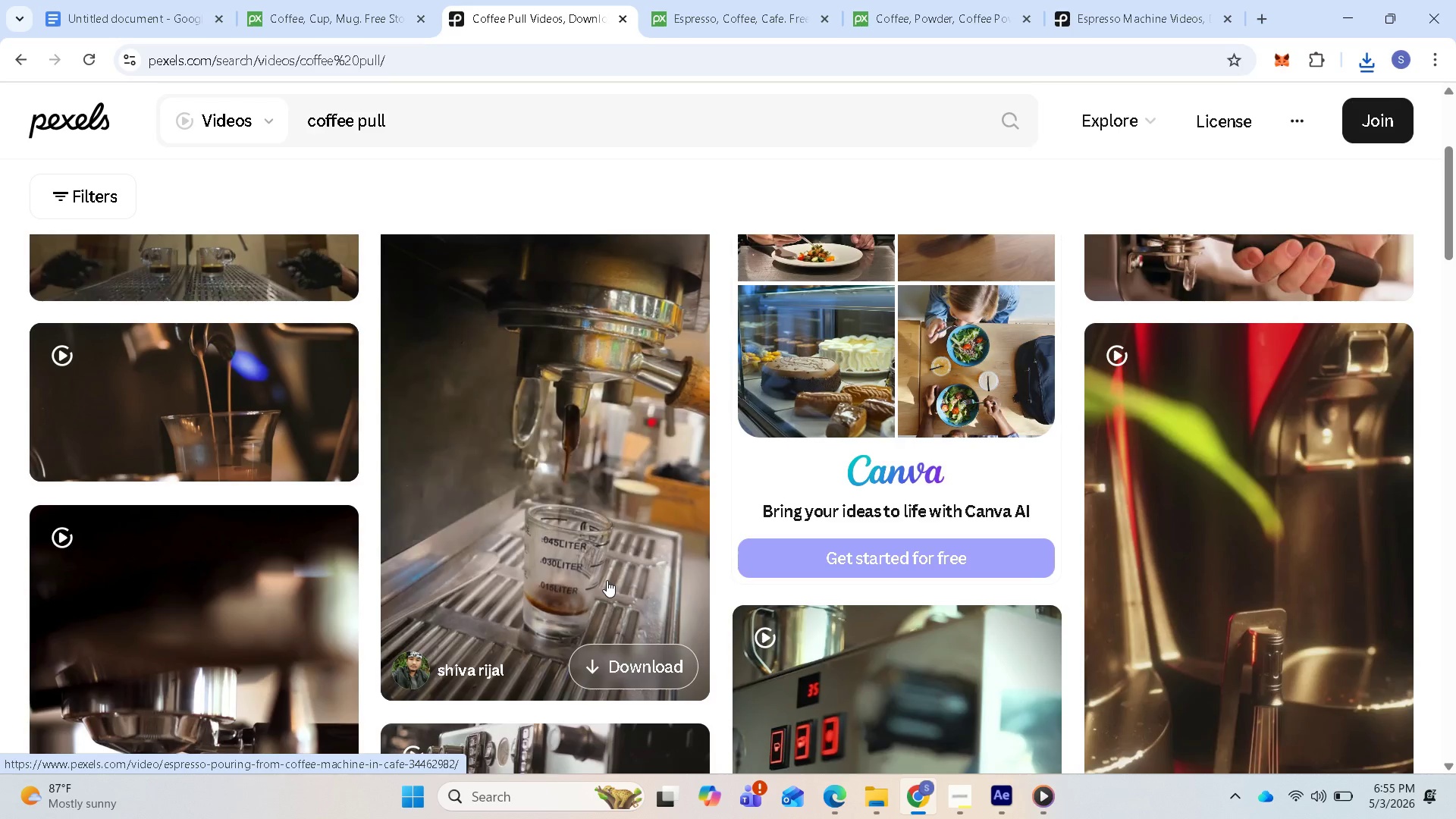 
wait(5.57)
 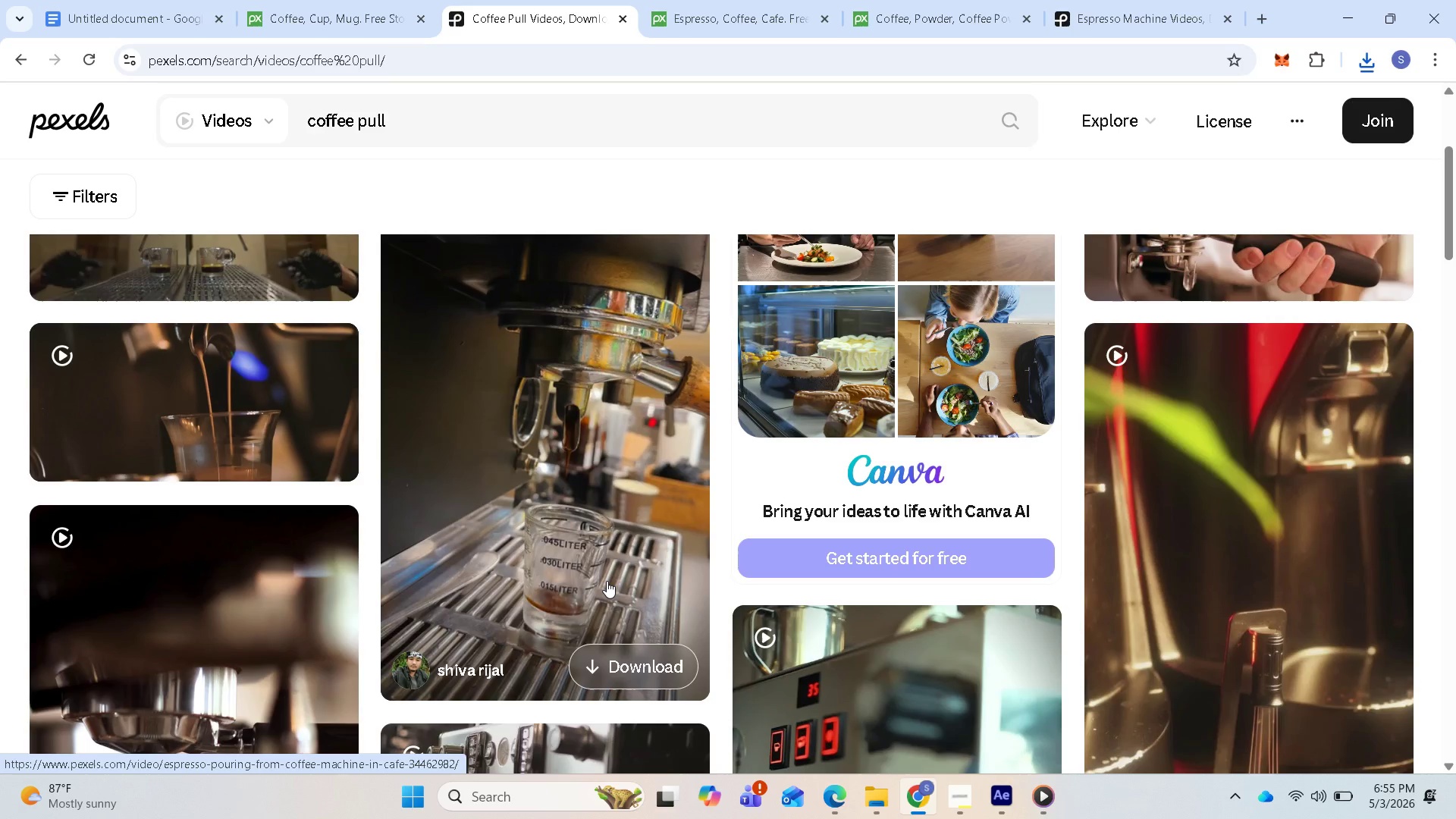 
left_click([614, 655])
 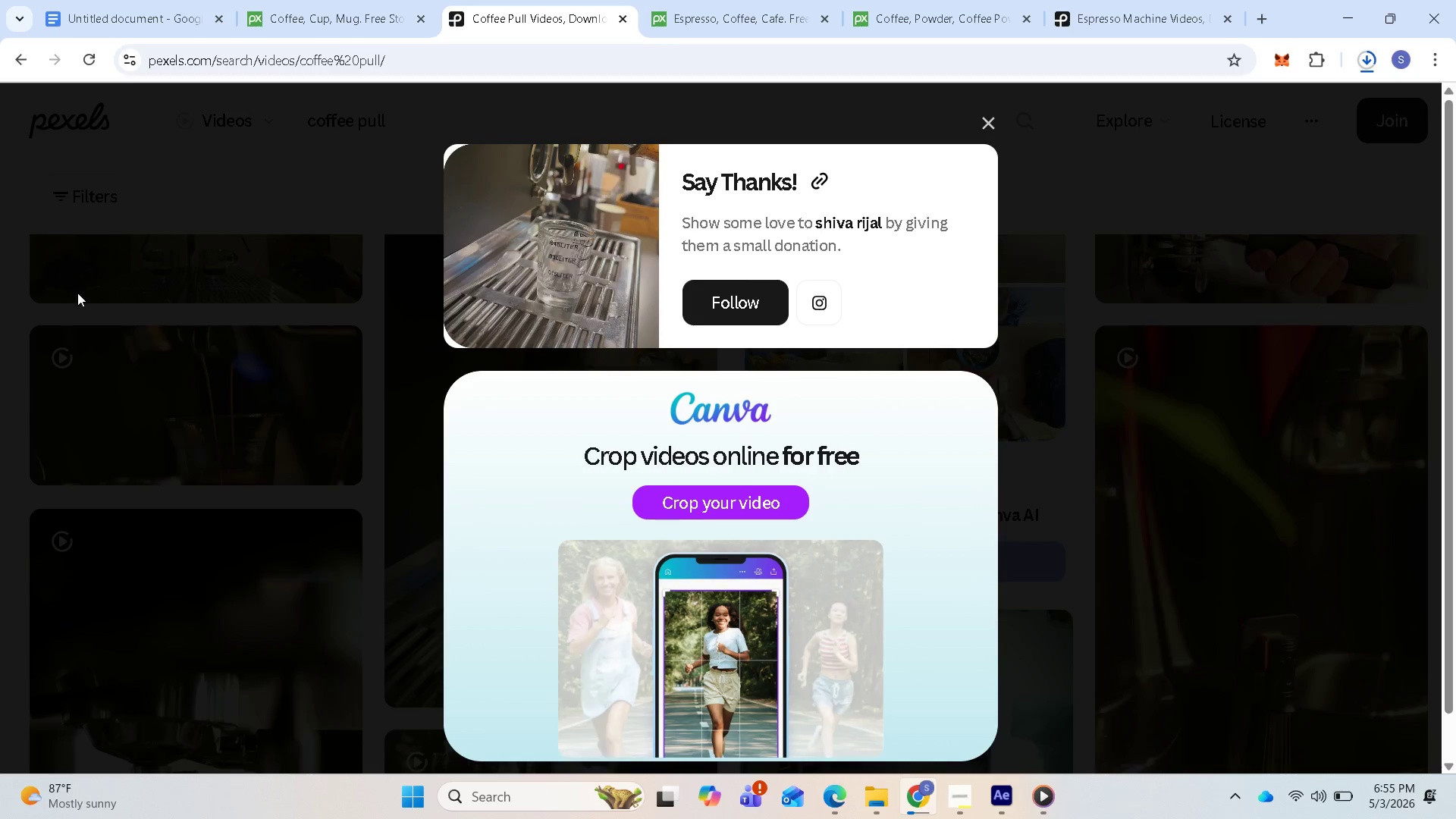 
wait(5.98)
 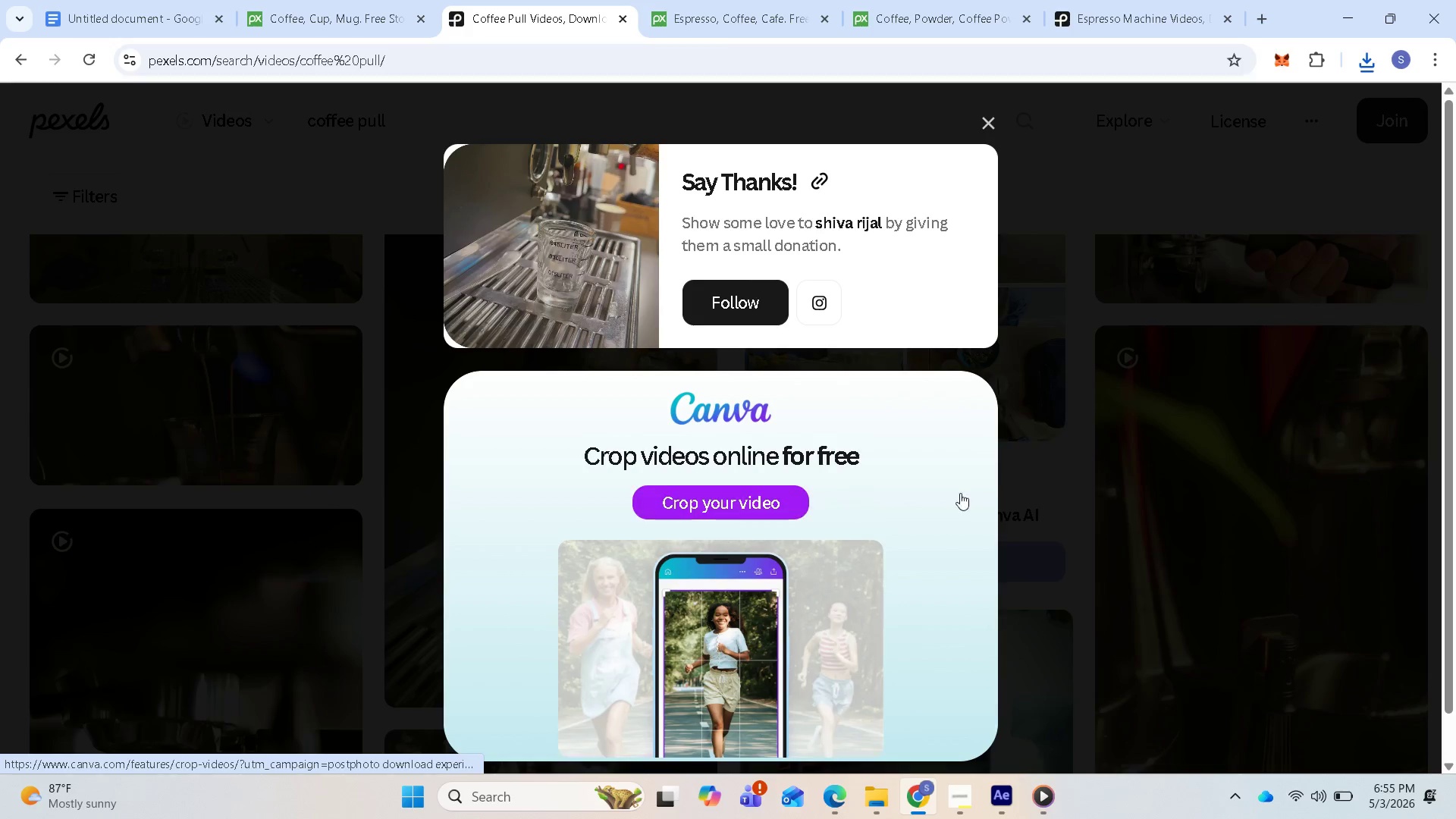 
left_click([1008, 802])
 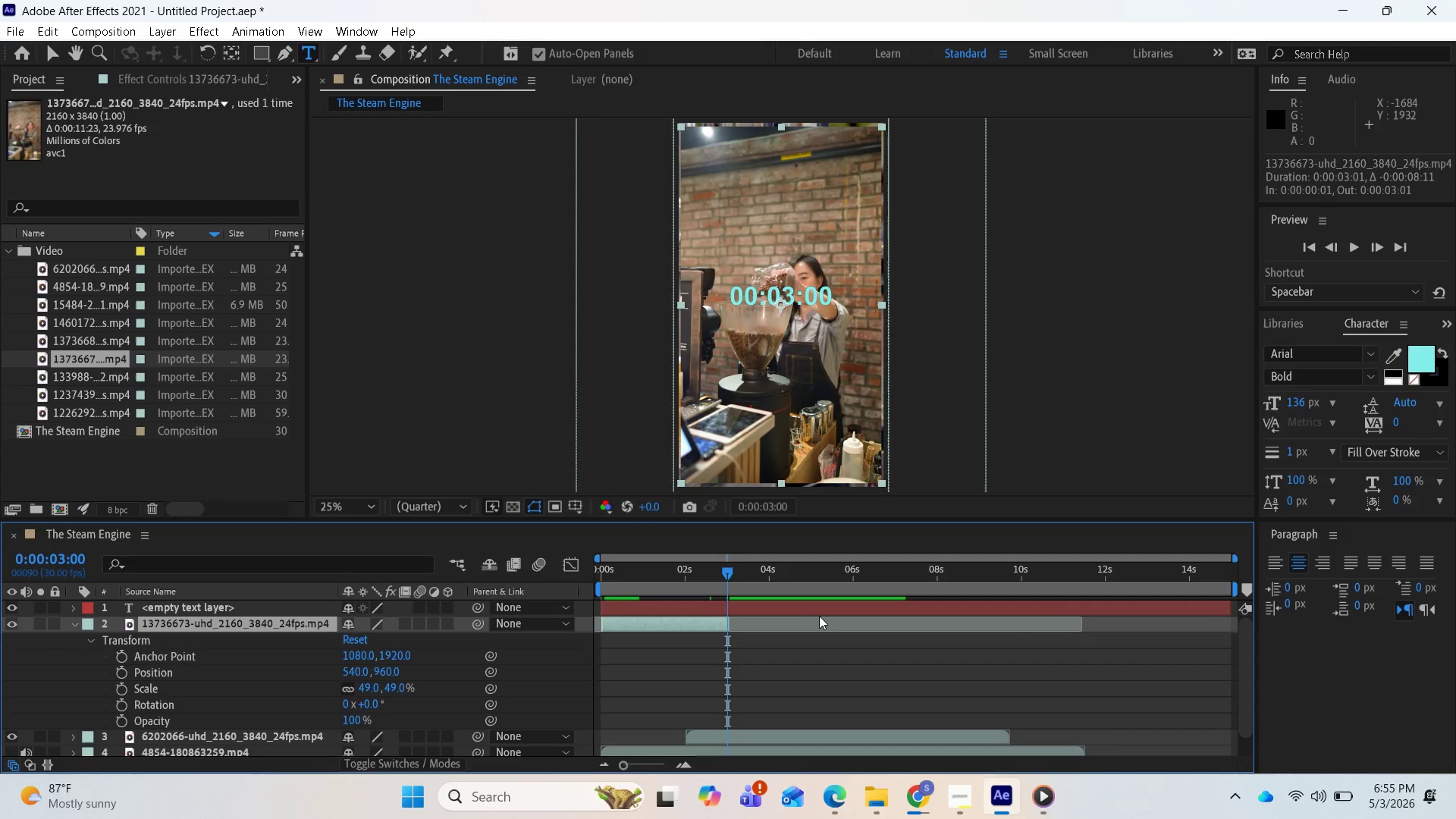 
key(Control+S)
 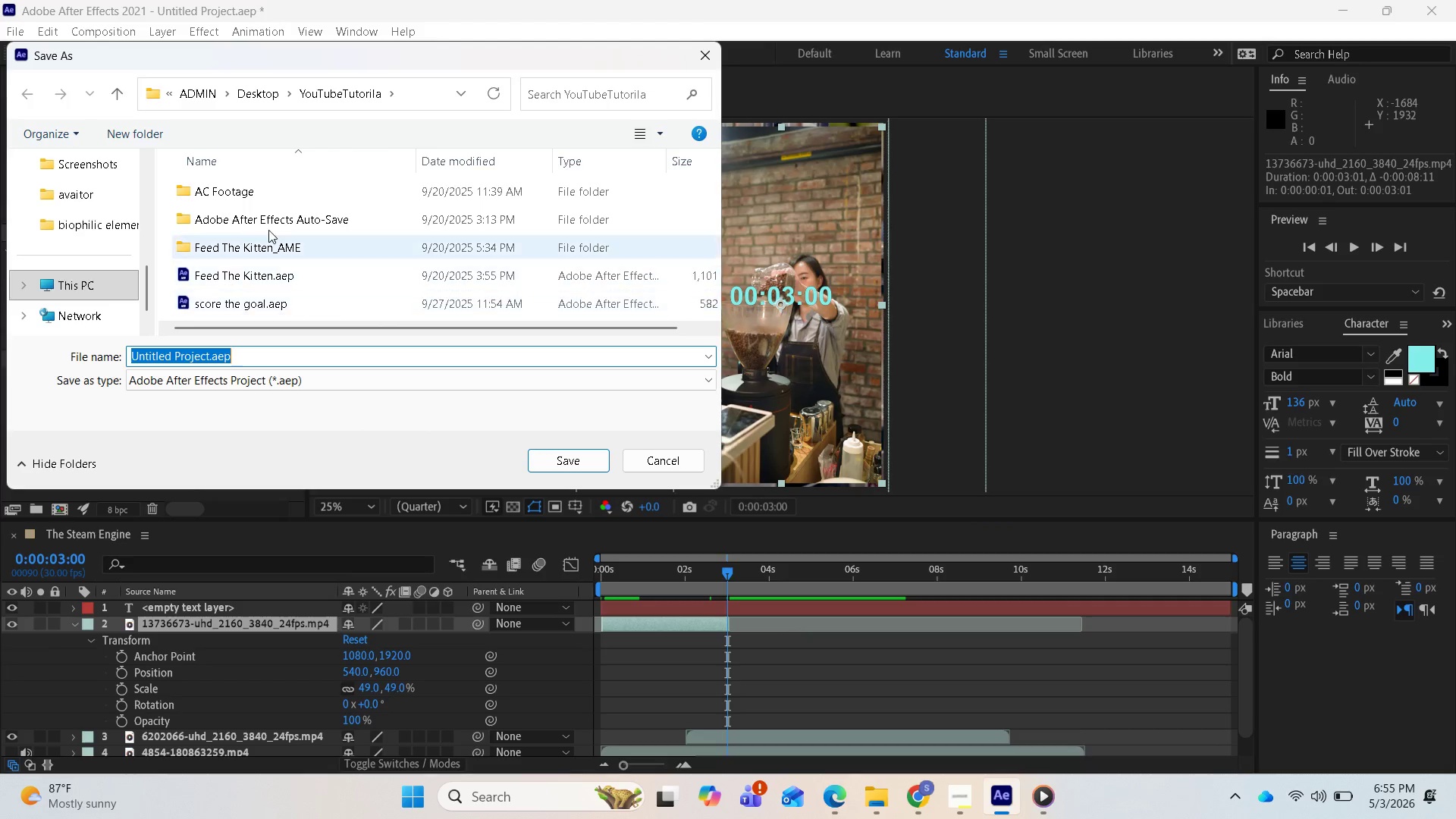 
wait(8.25)
 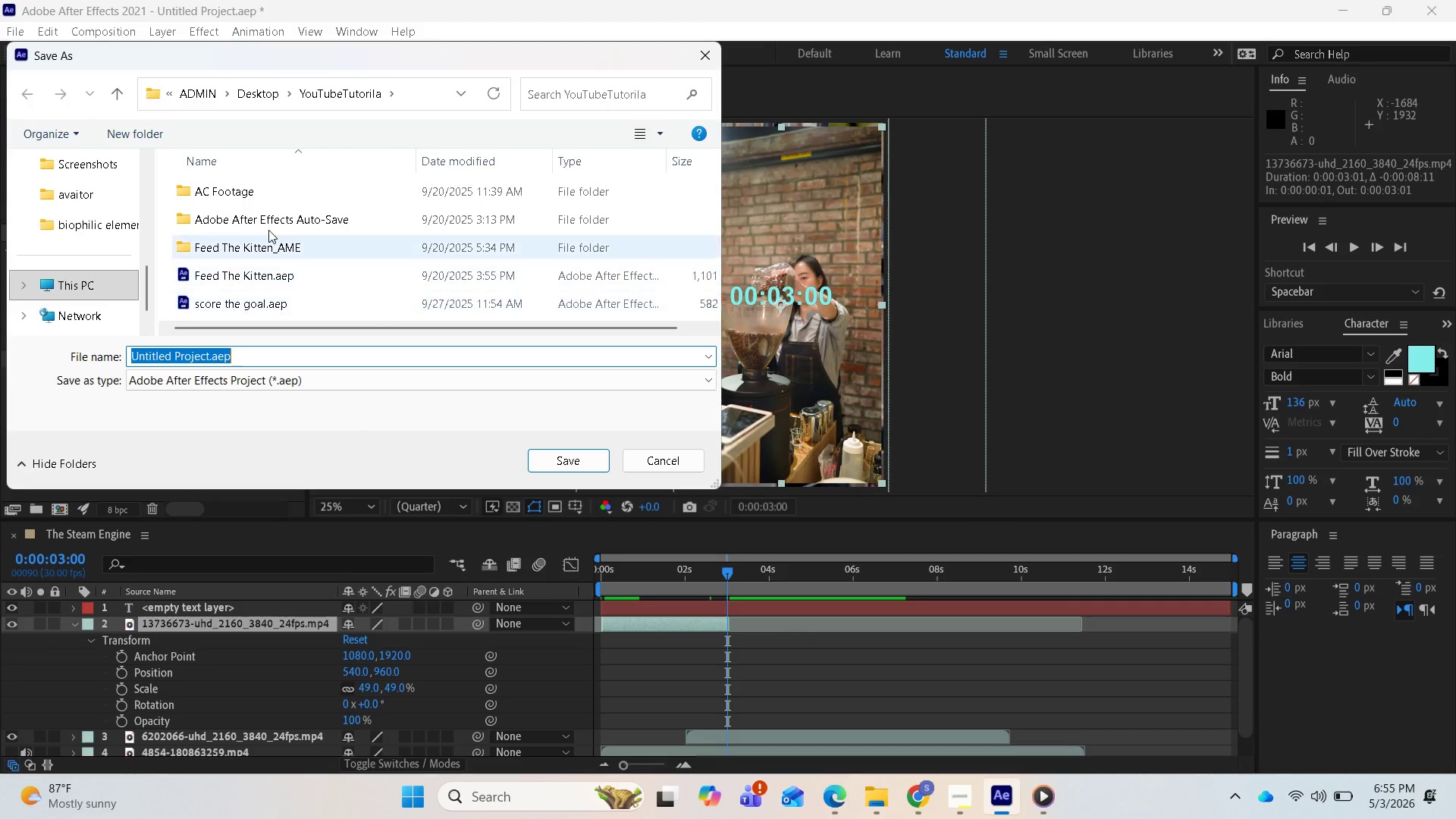 
left_click([578, 457])
 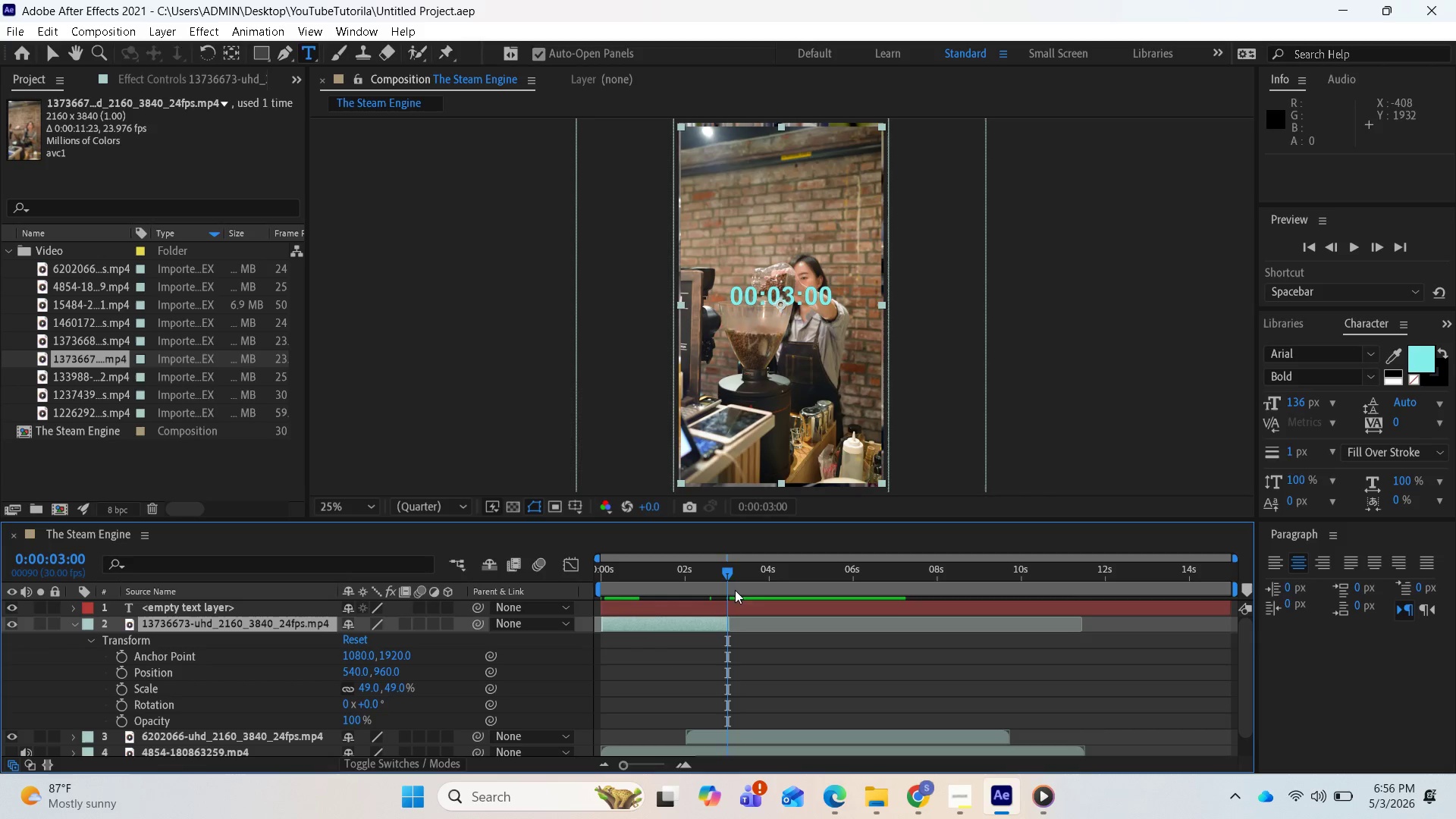 
wait(8.45)
 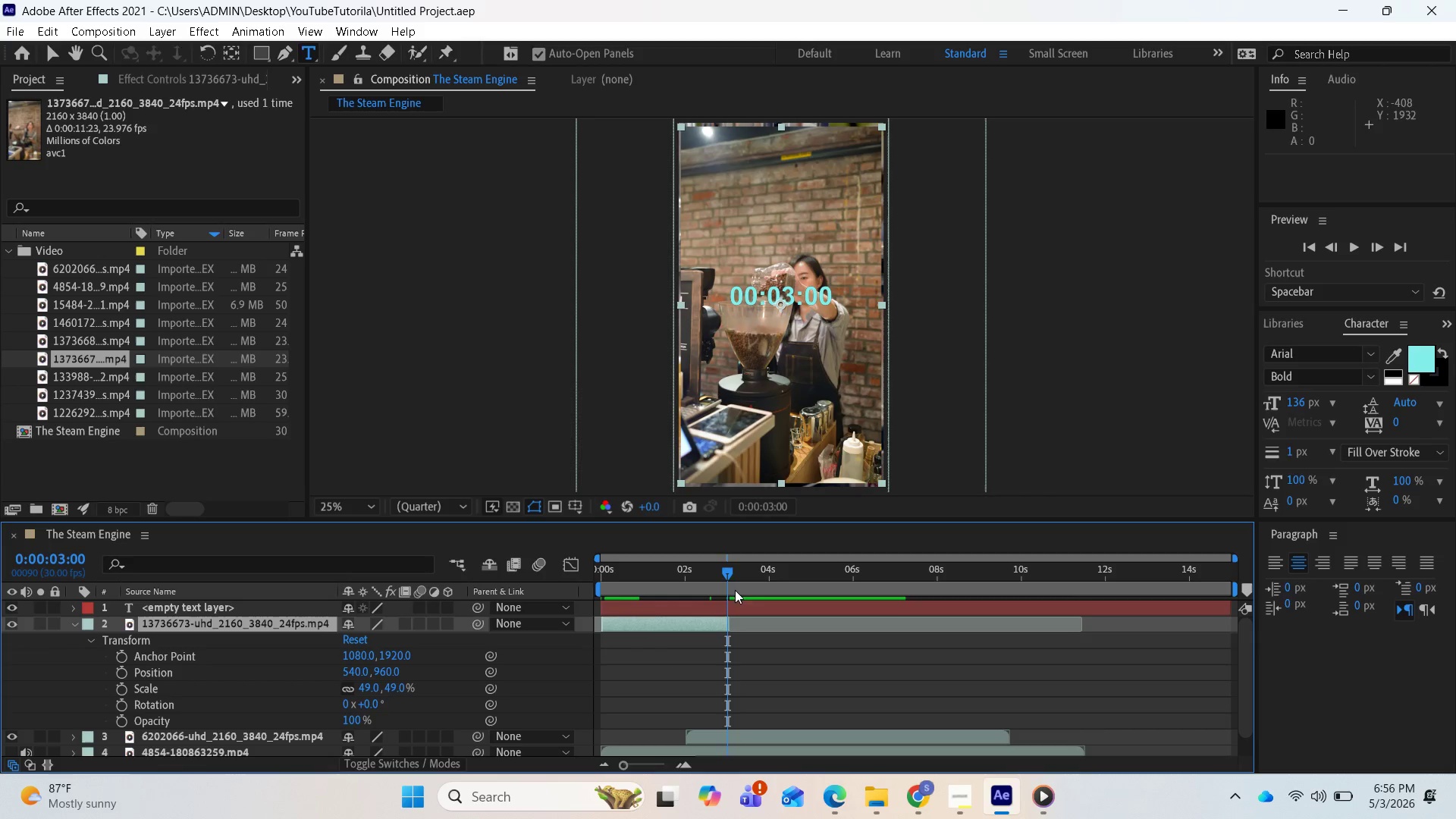 
left_click([744, 736])
 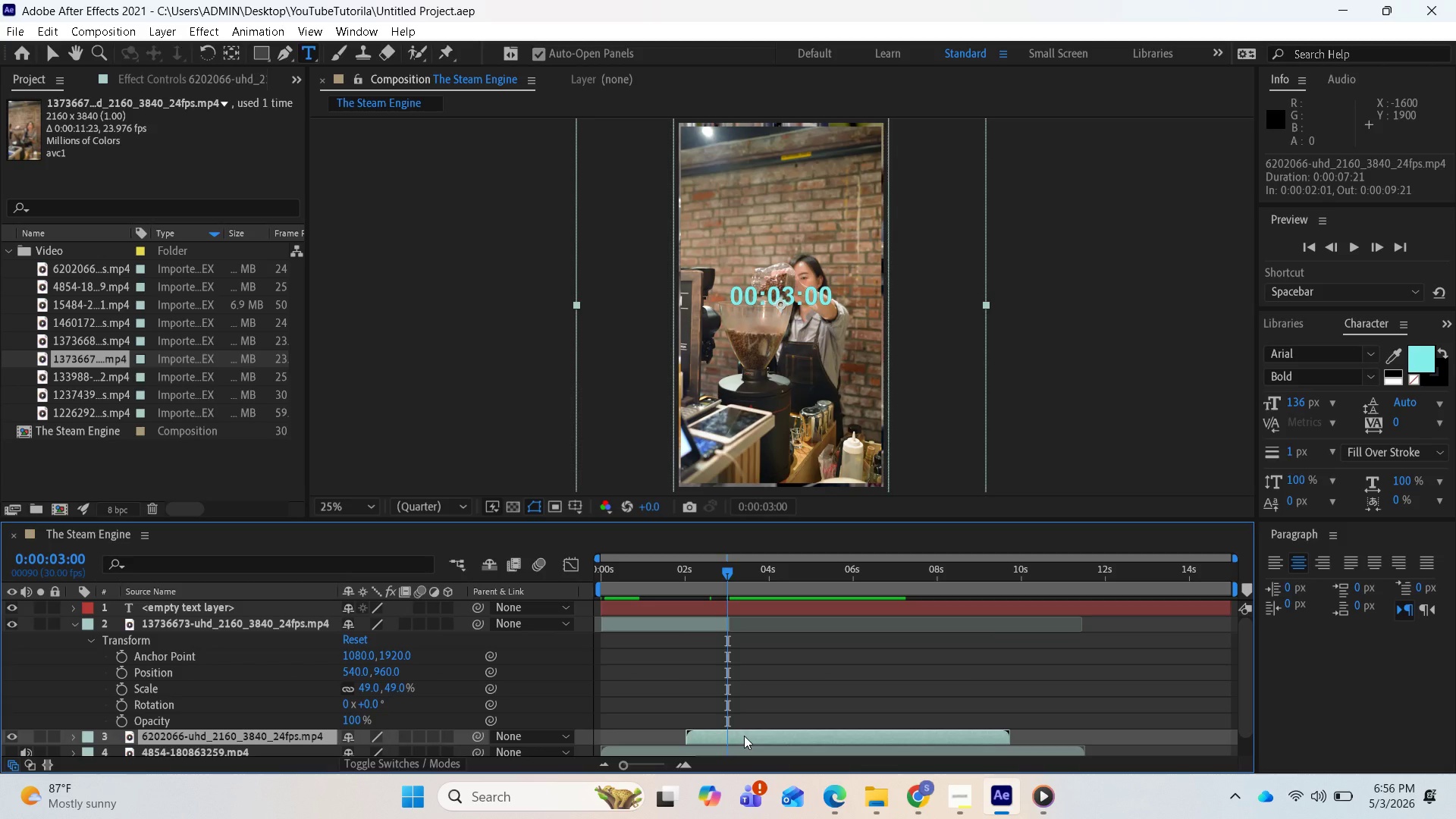 
key(Delete)
 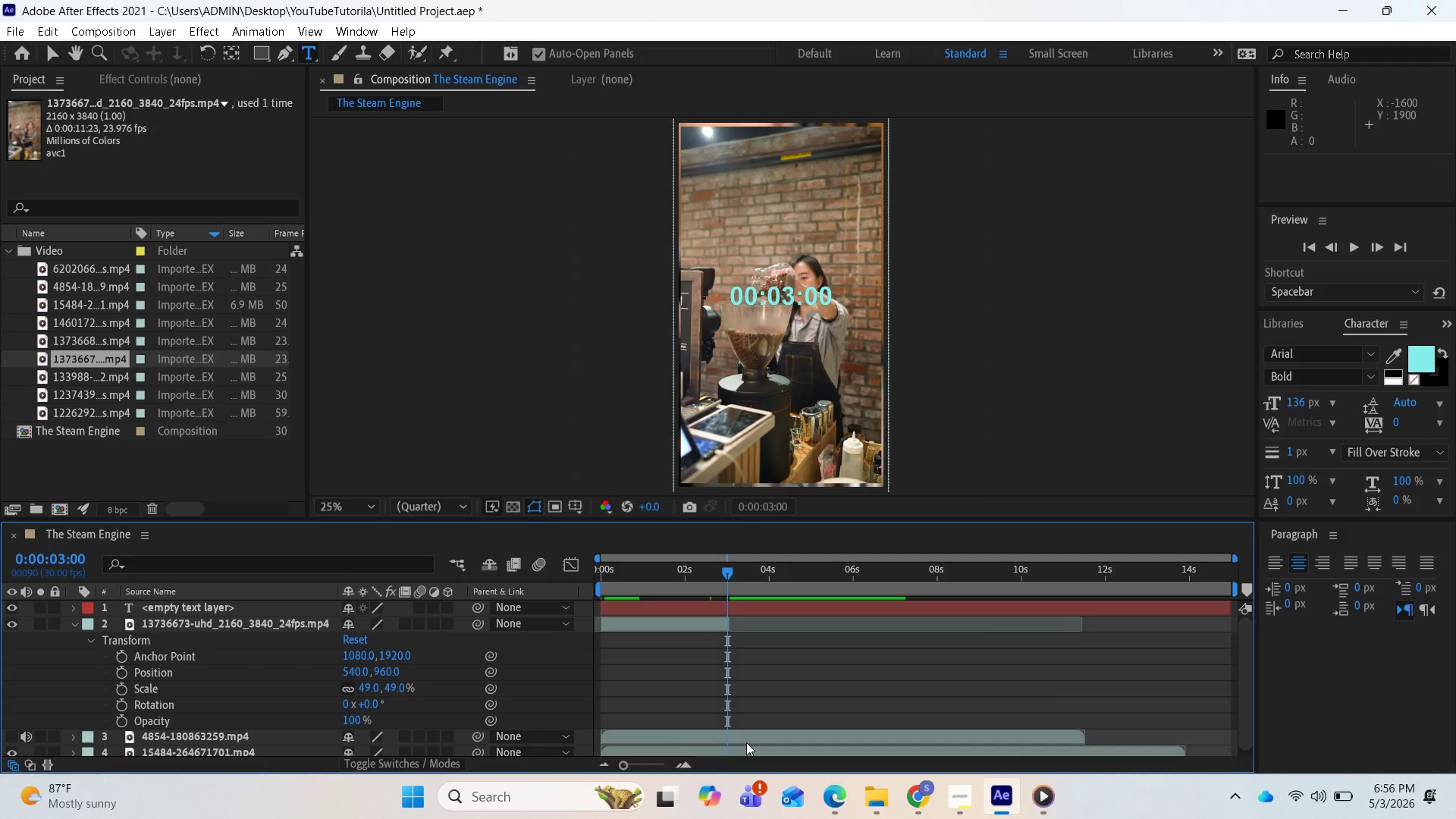 
left_click([761, 731])
 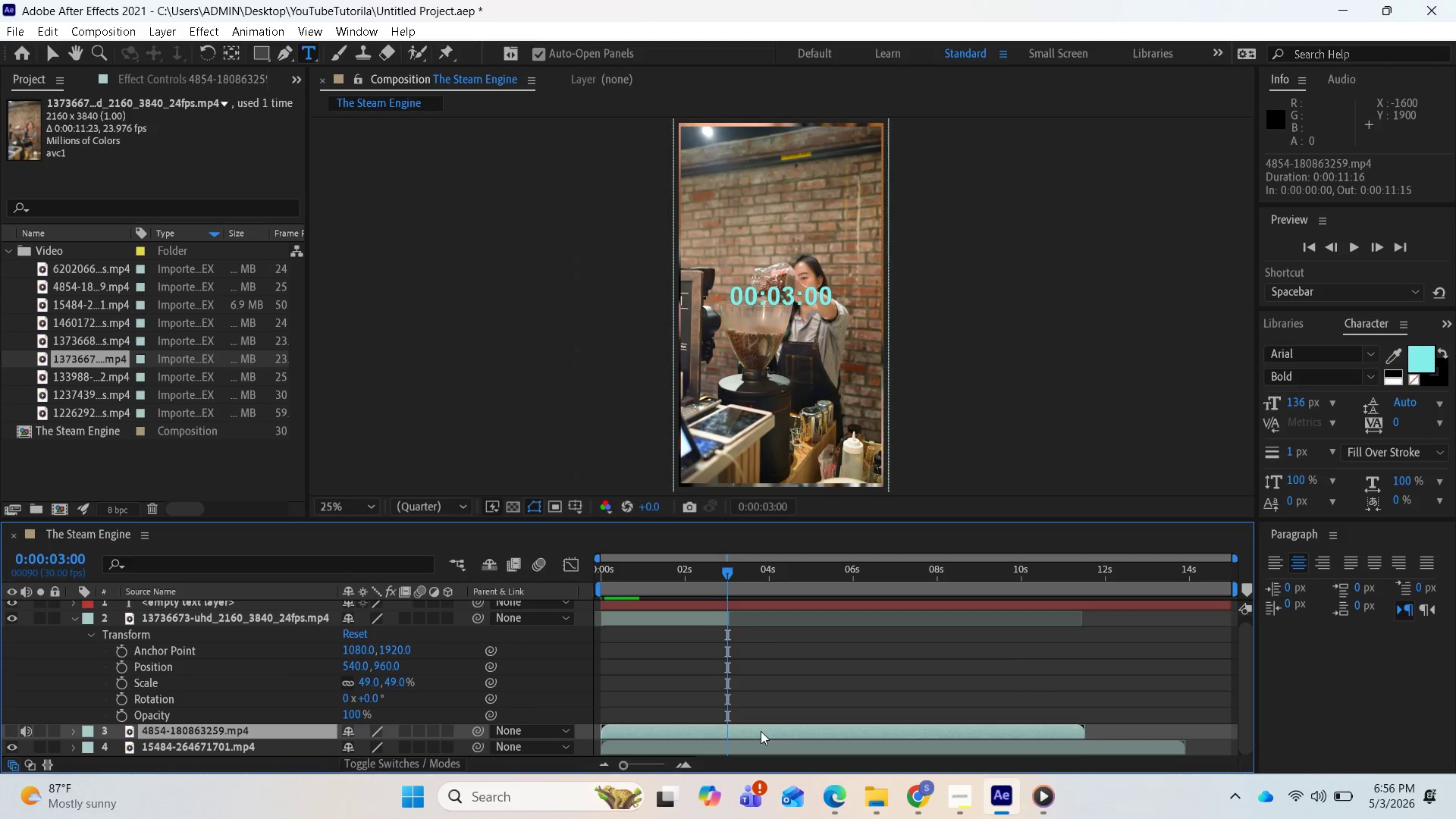 
scroll: coordinate [751, 741], scroll_direction: down, amount: 2.0
 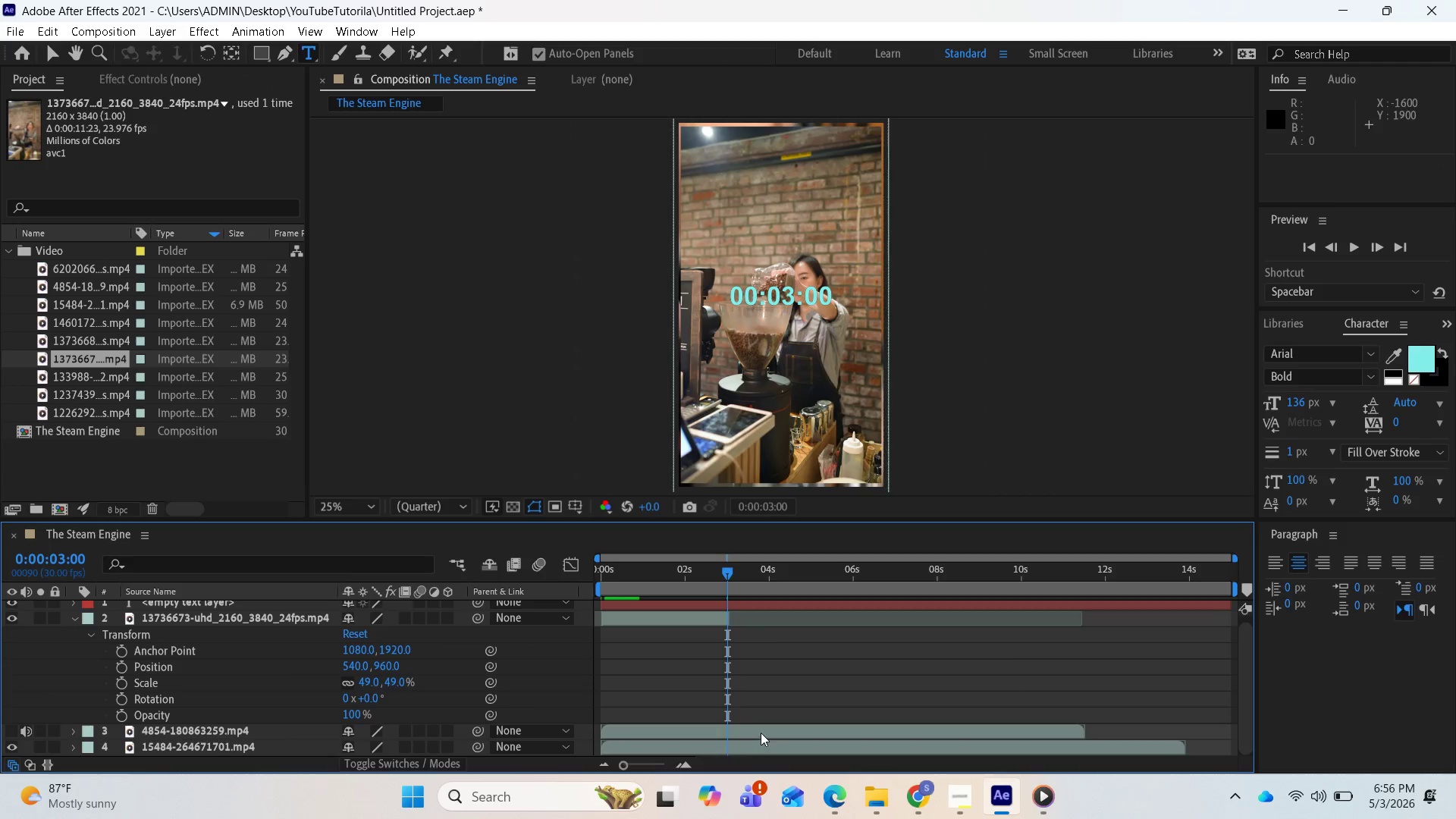 
key(Delete)
 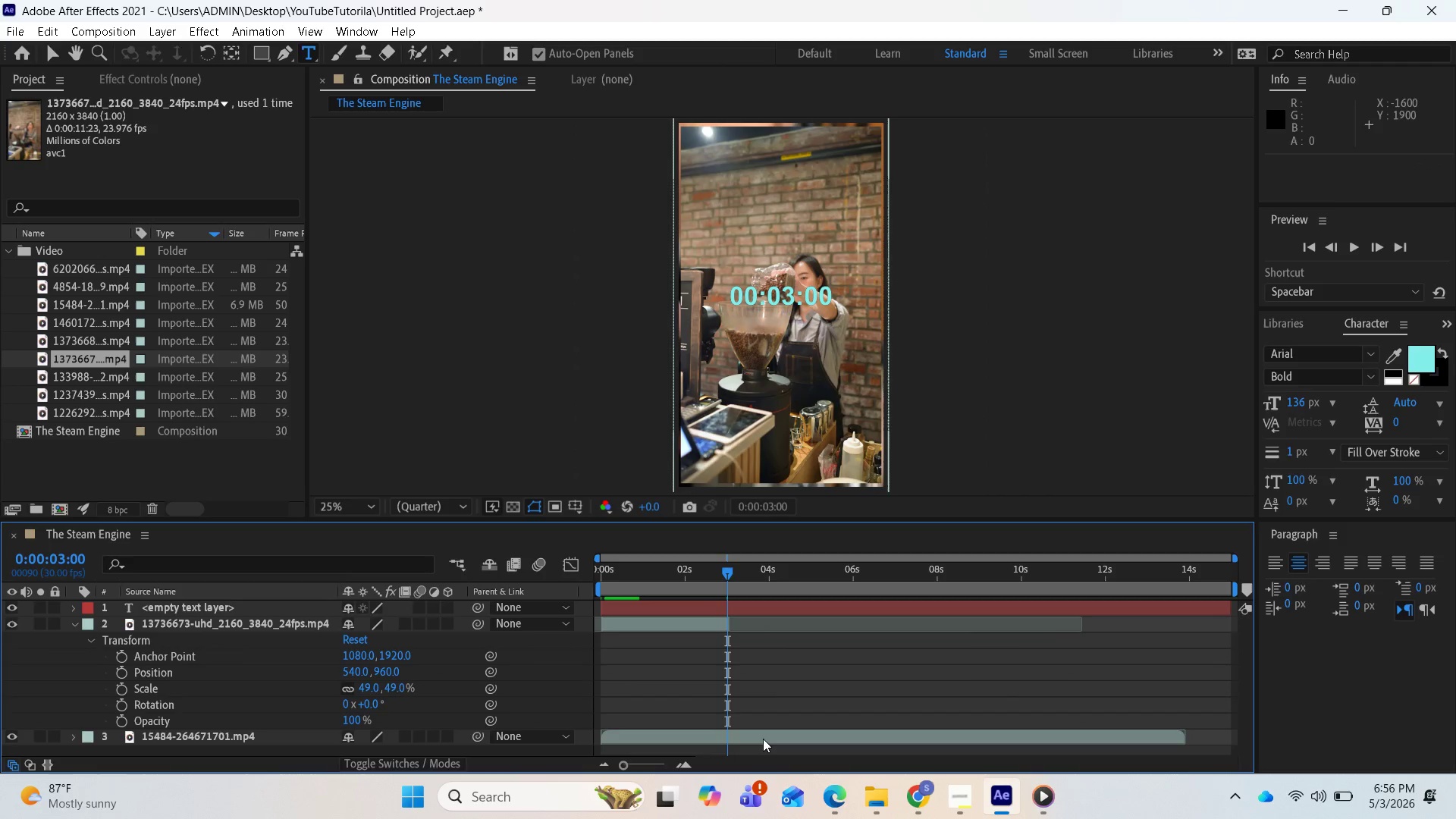 
left_click([763, 739])
 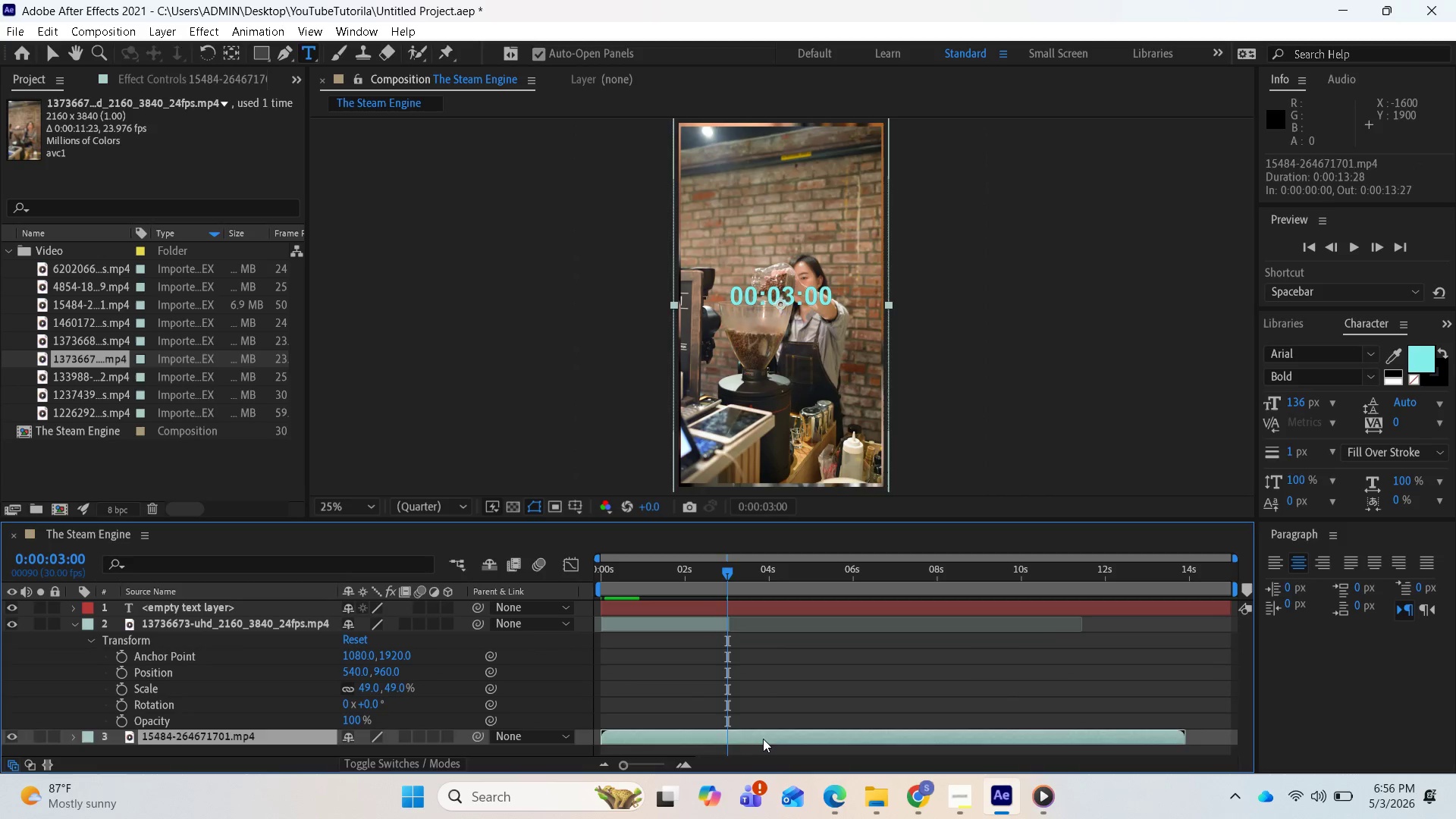 
key(Delete)
 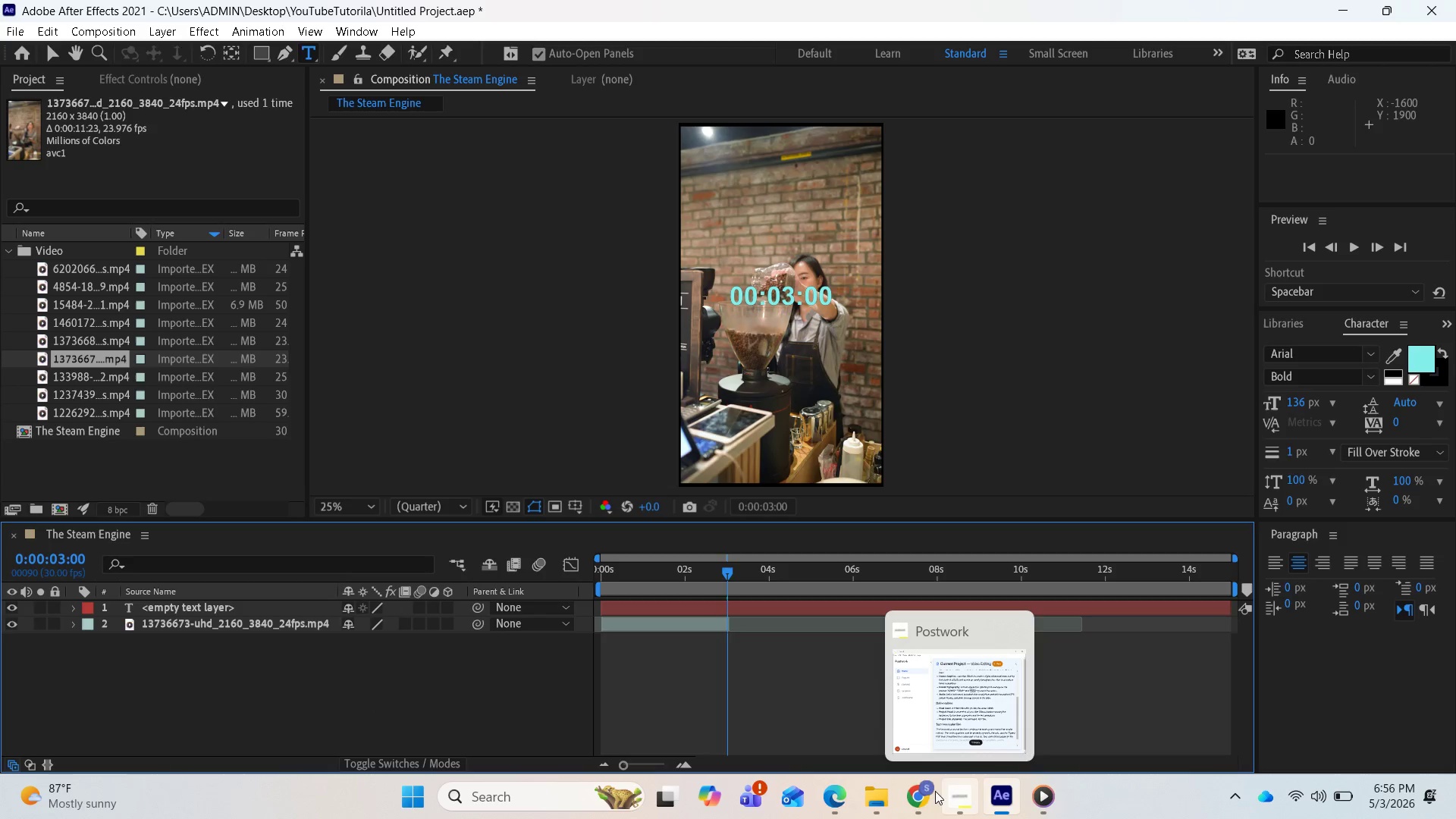 
wait(7.36)
 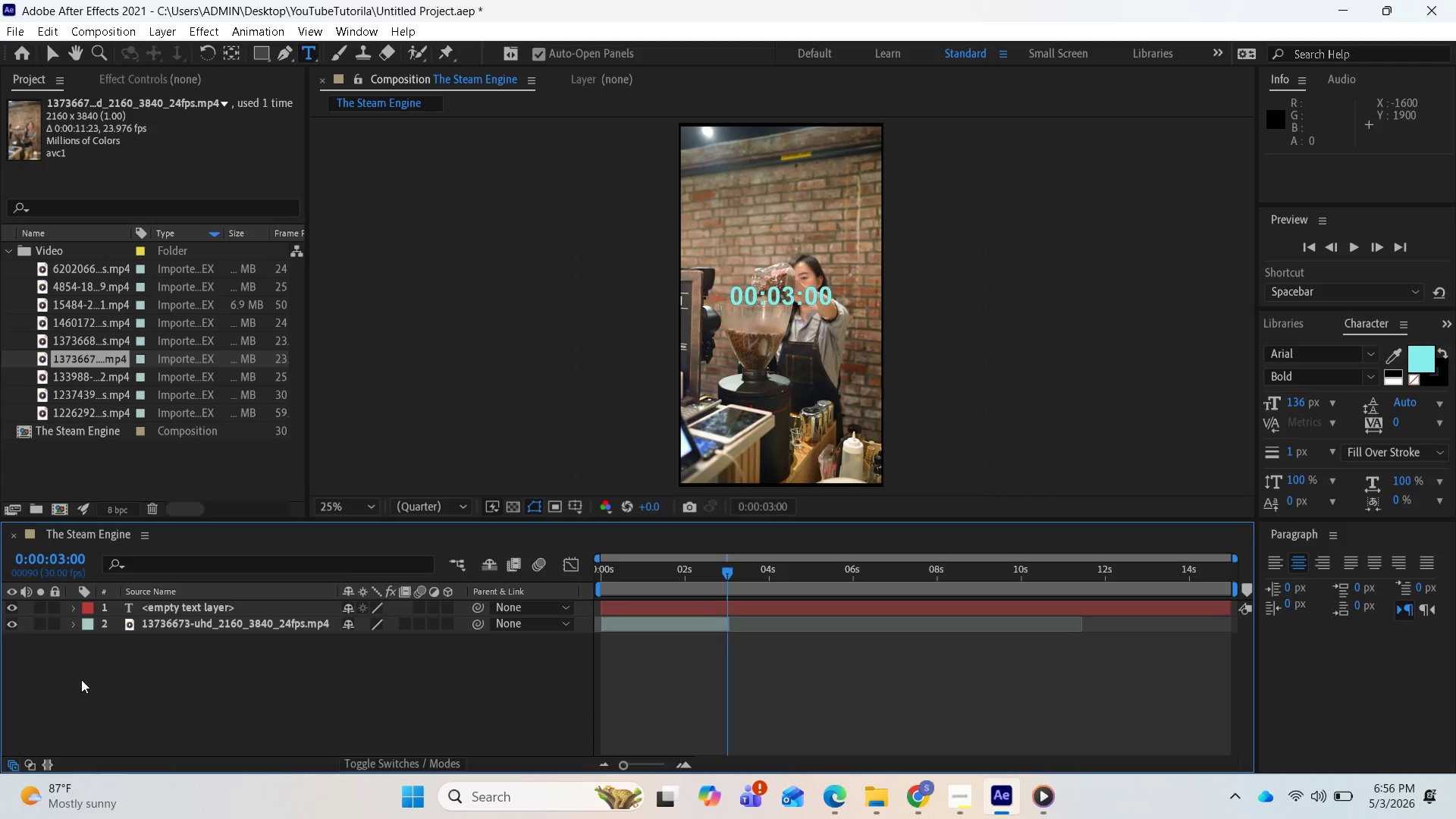 
left_click([883, 795])
 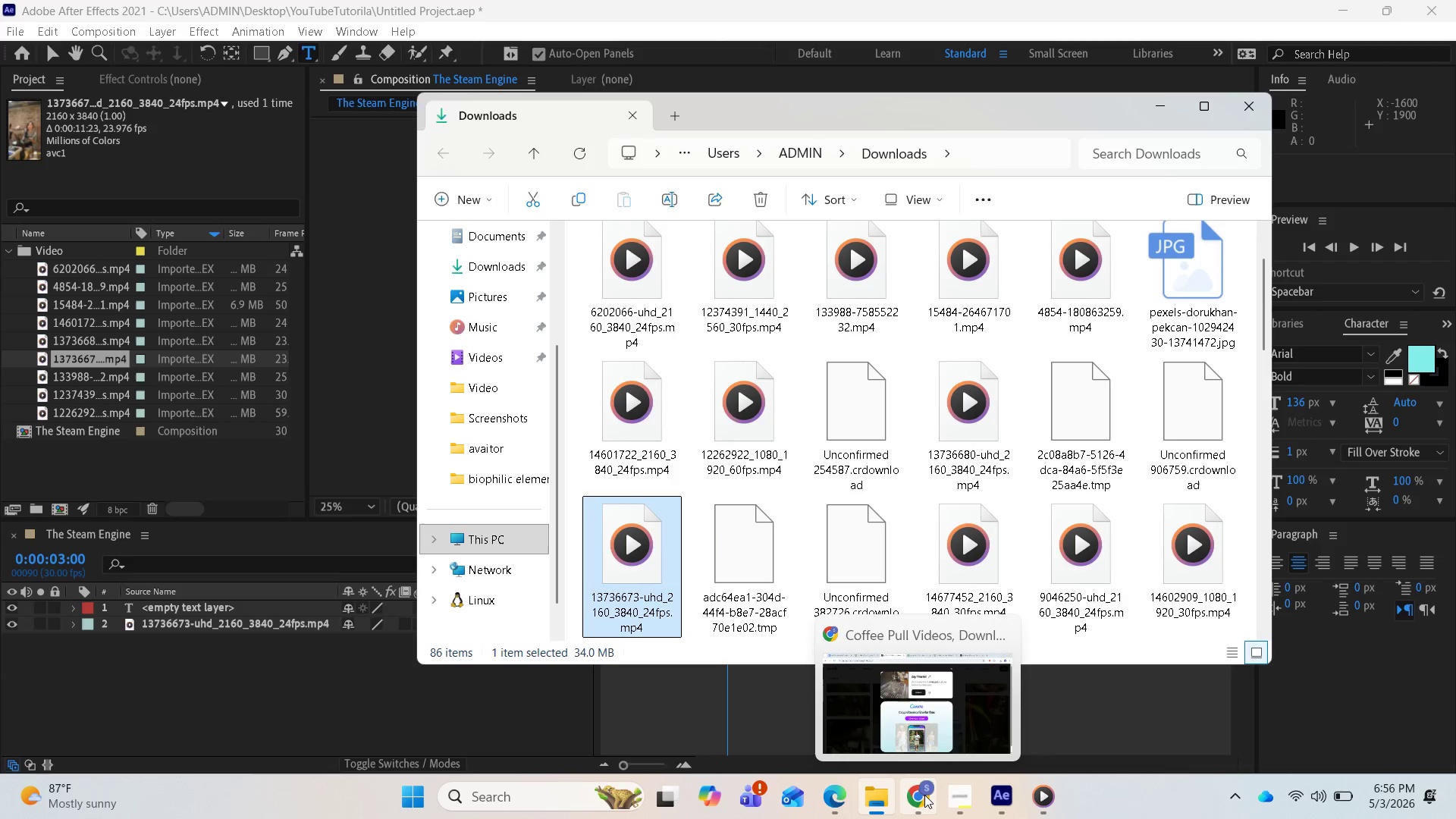 
left_click([924, 795])
 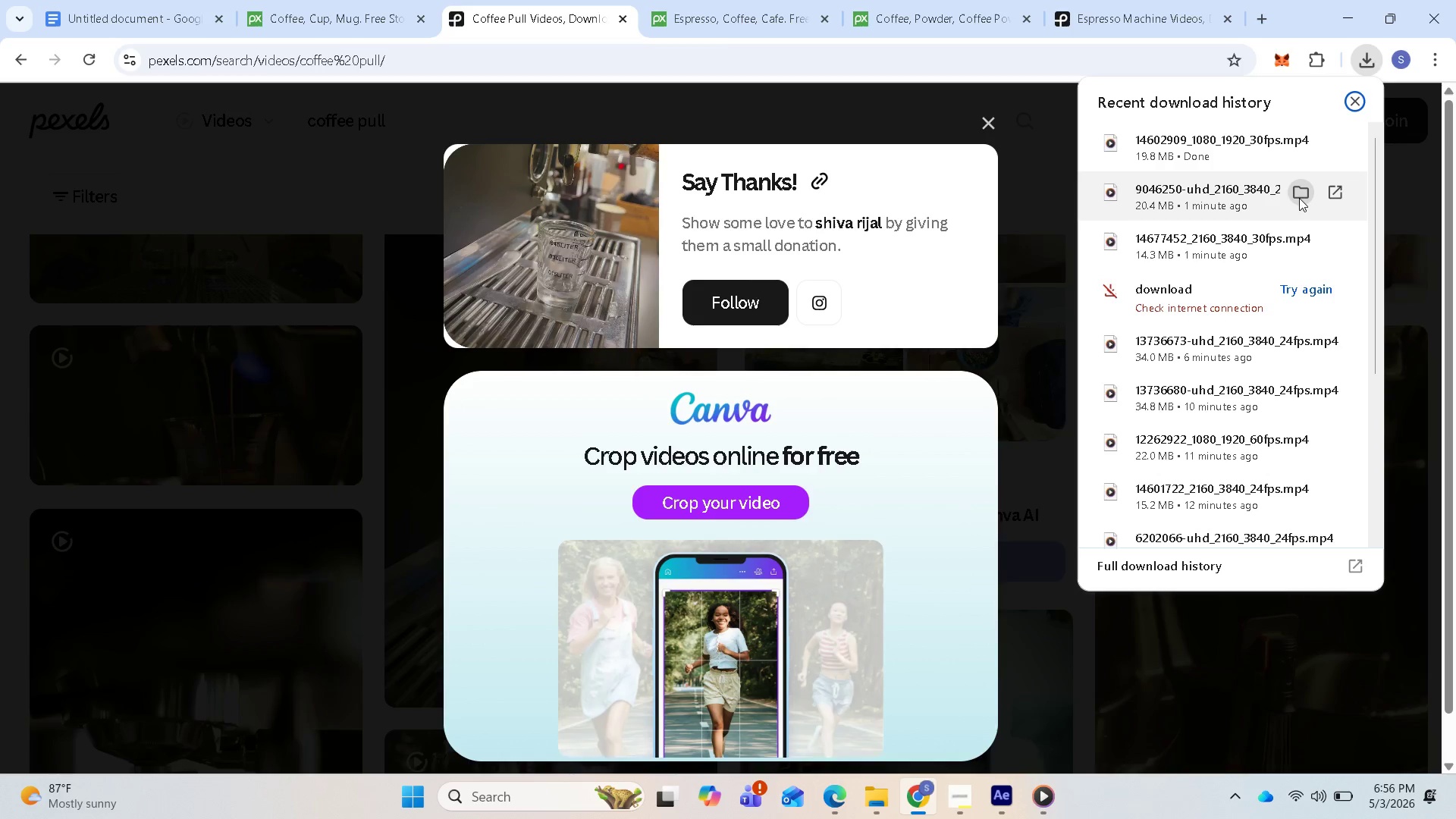 
left_click([1308, 285])
 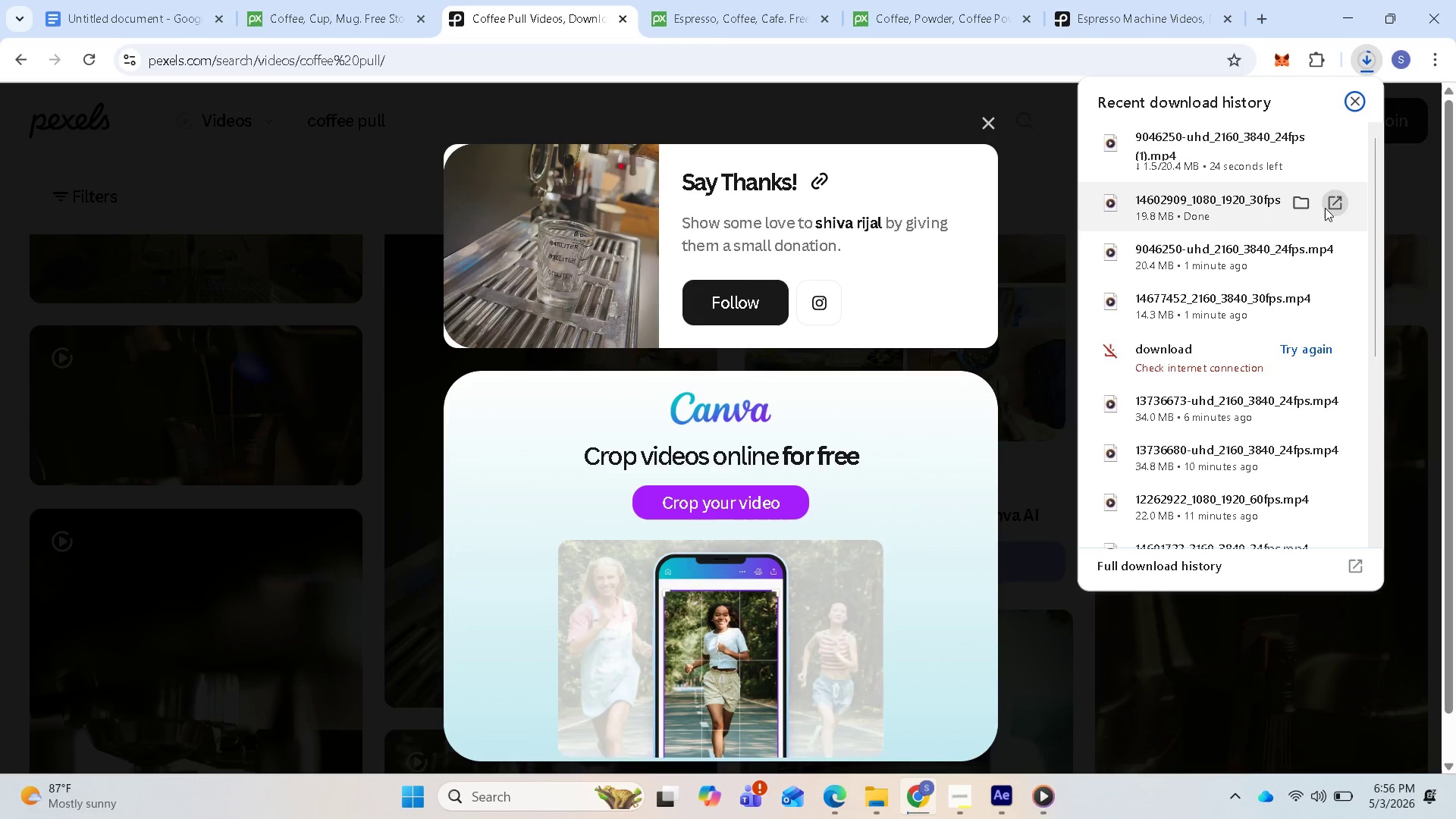 
mouse_move([1303, 244])
 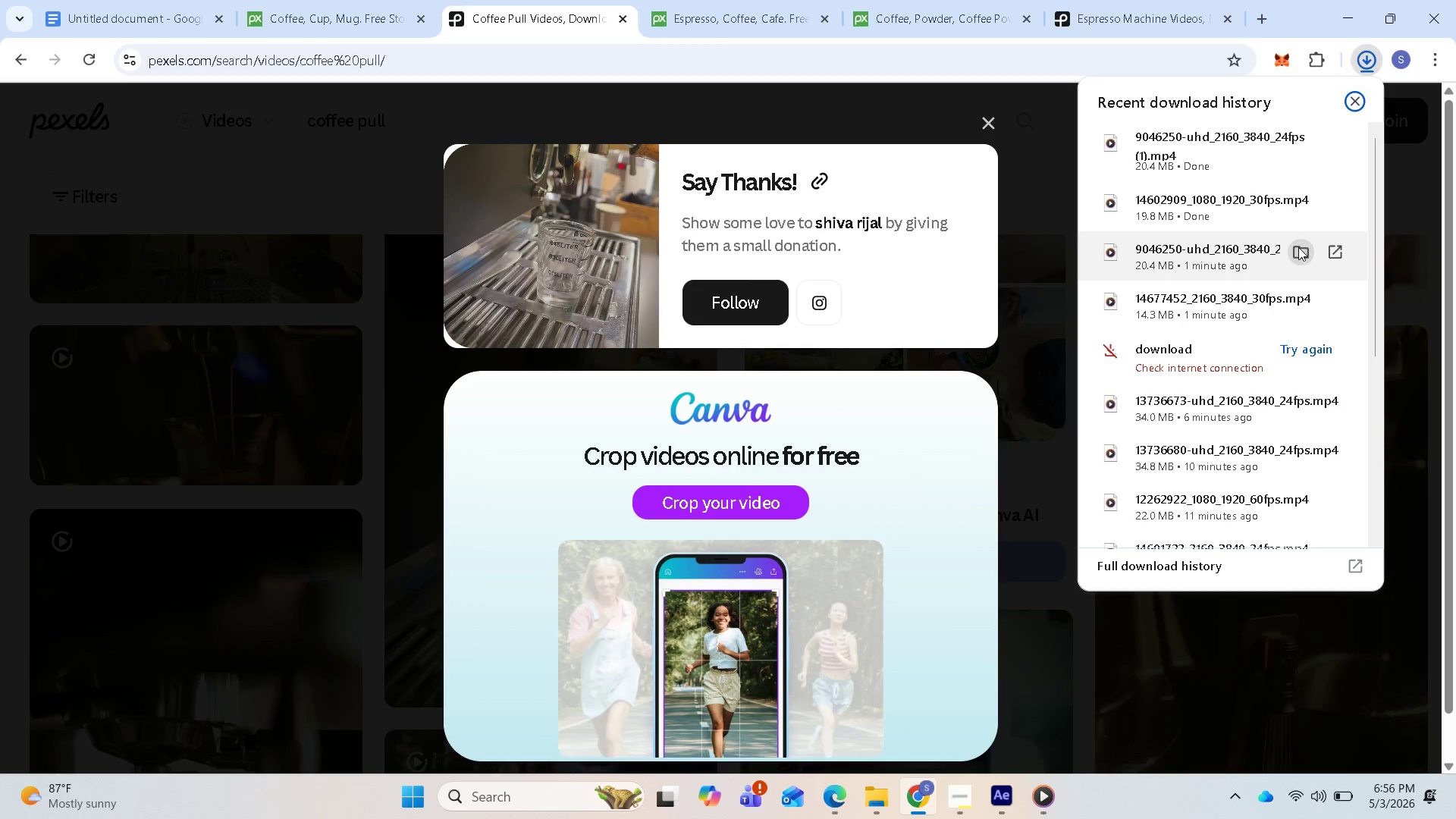 
wait(5.65)
 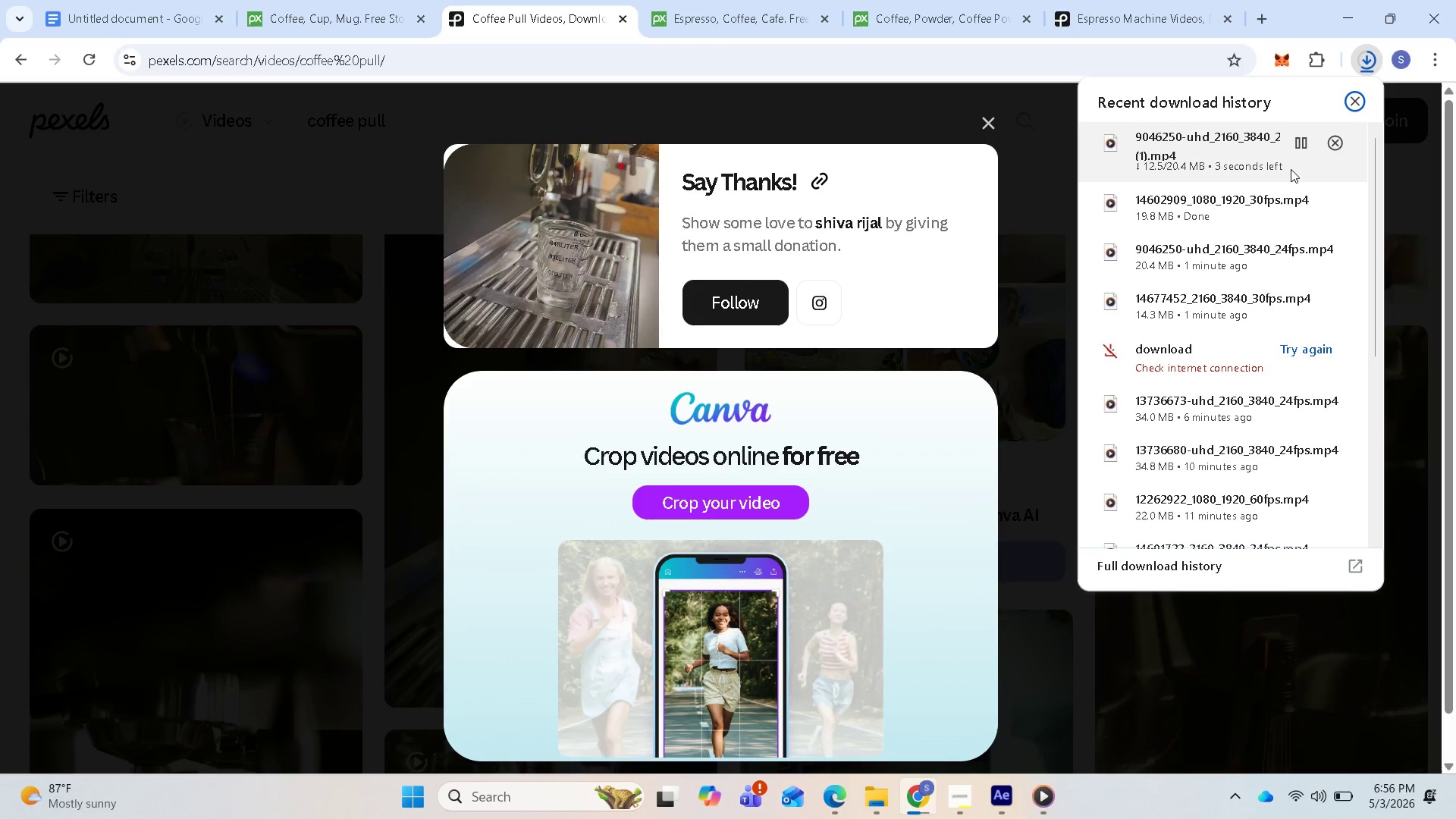 
left_click([1292, 240])
 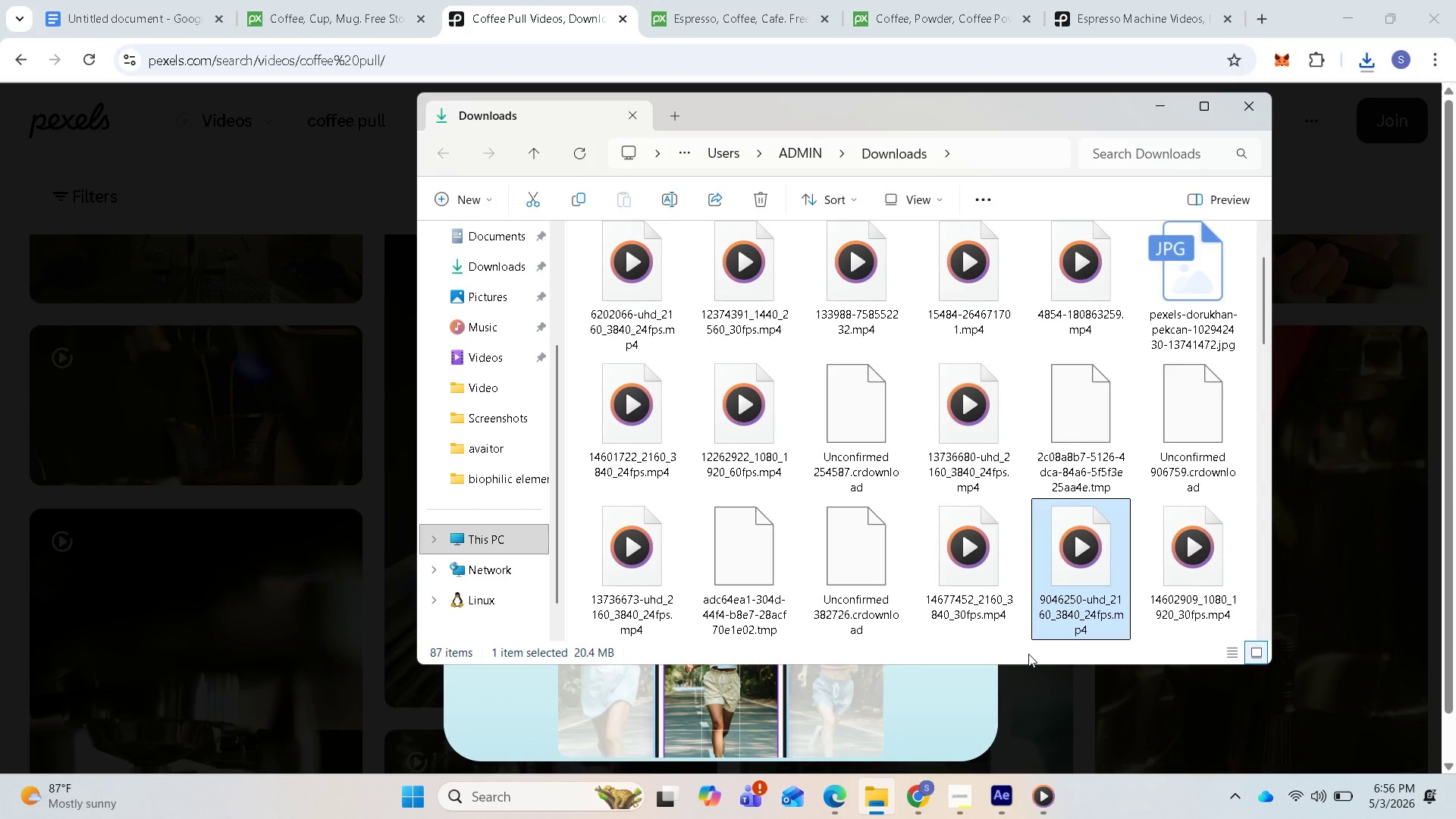 
left_click([1007, 795])
 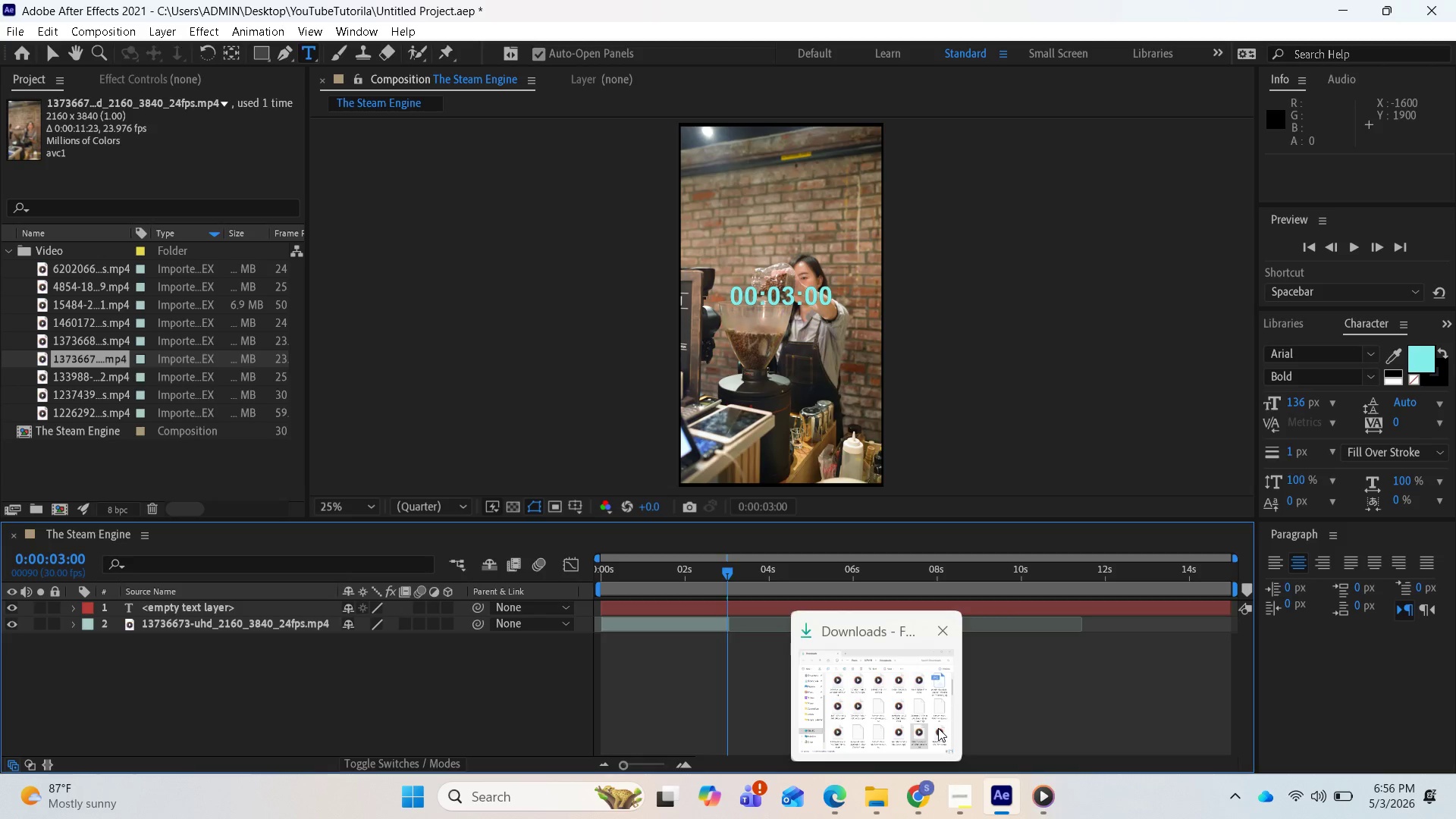 
left_click([930, 725])
 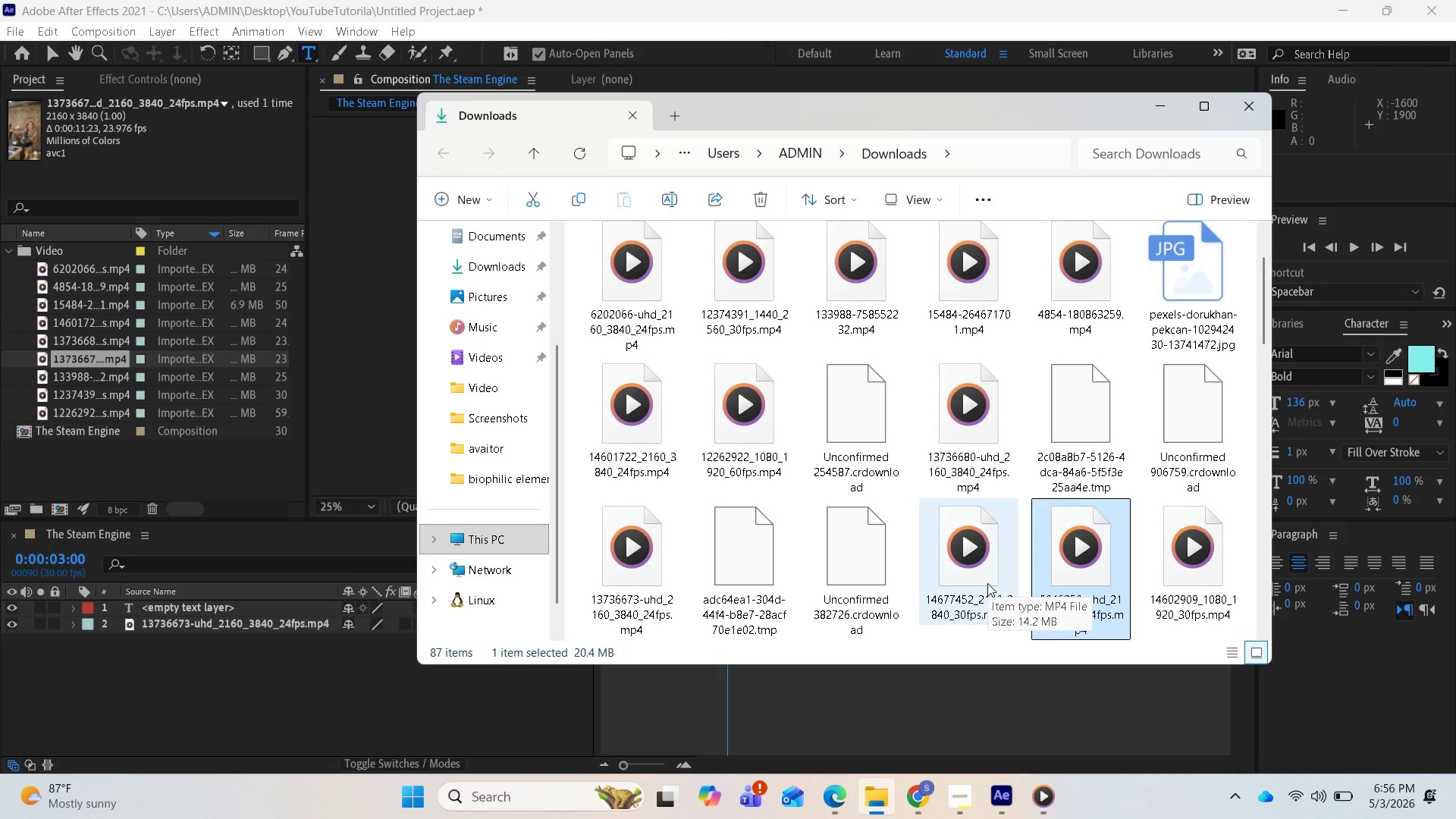 
hold_key(key=ShiftLeft, duration=1.52)
left_click([987, 583])
 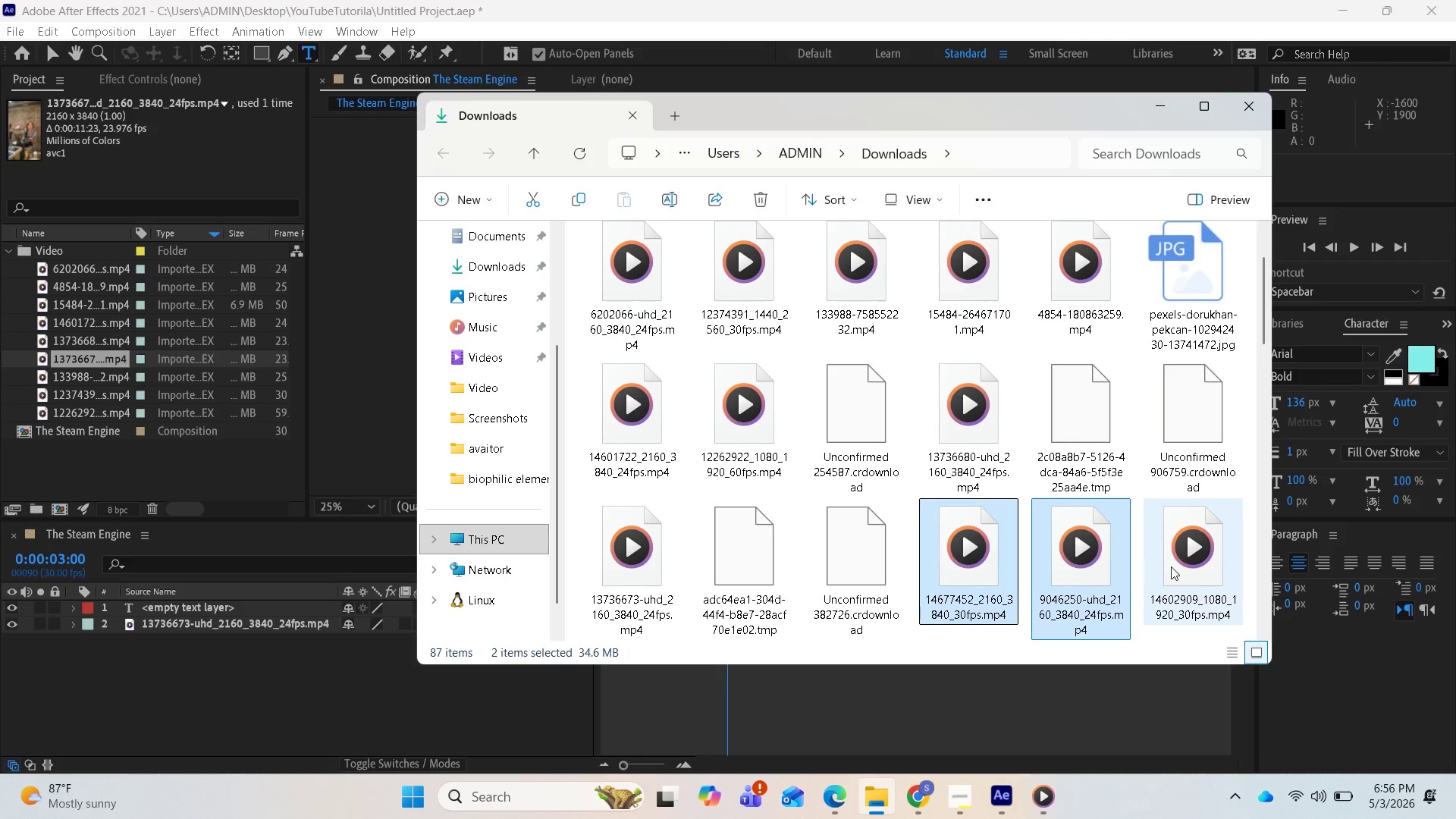 
left_click([1171, 566])
 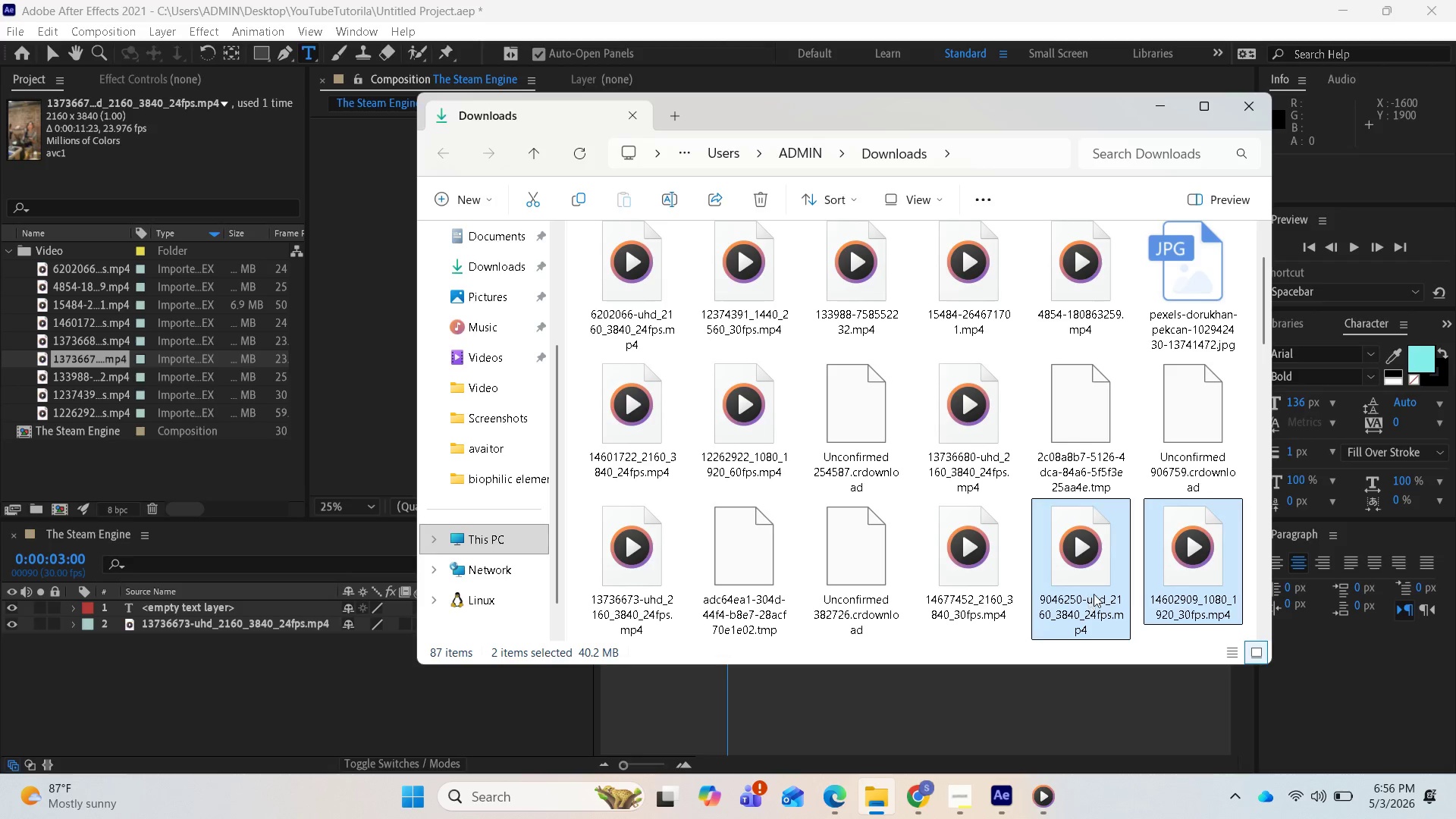 
left_click([1195, 575])
 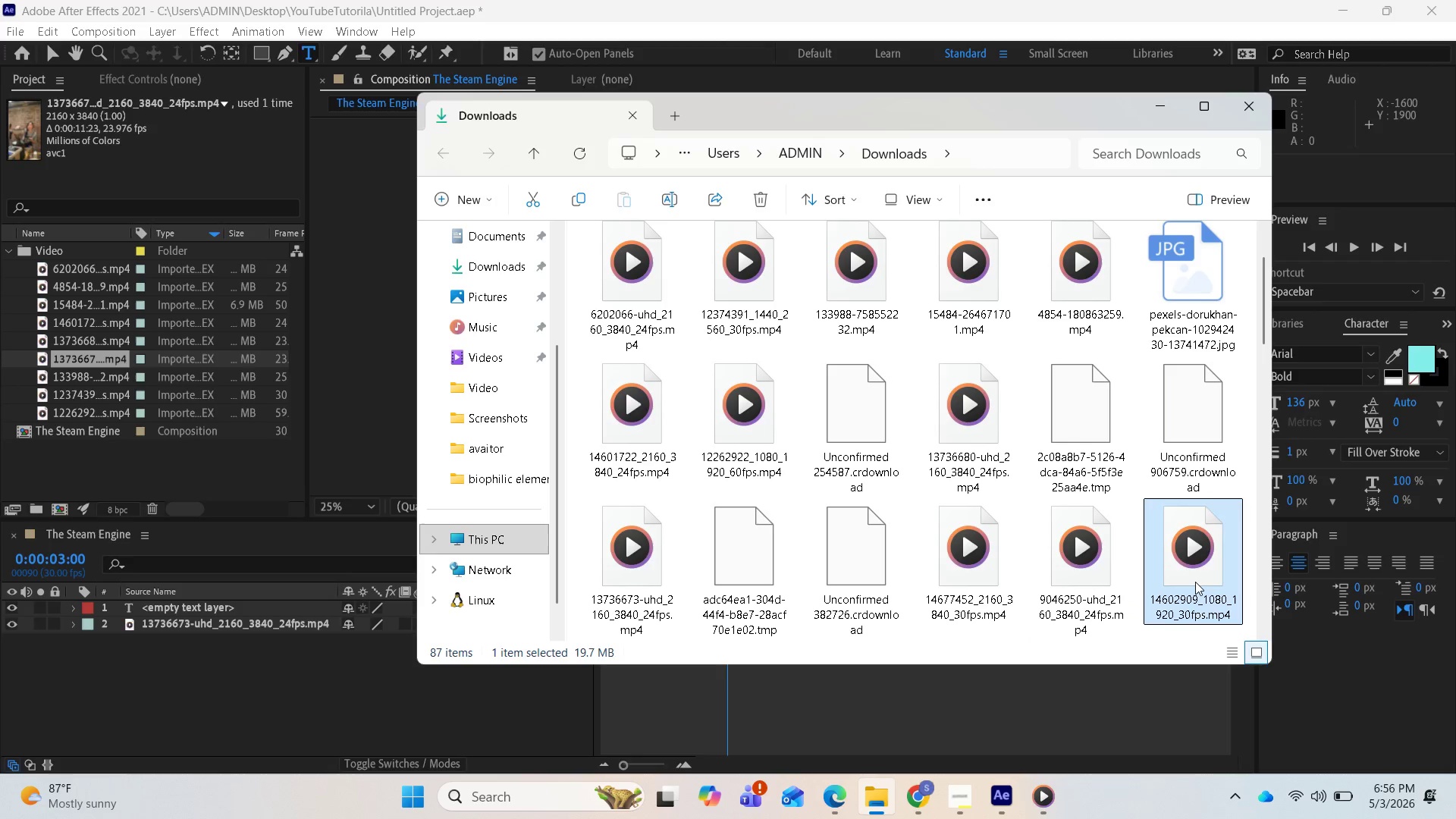 
double_click([1195, 582])
 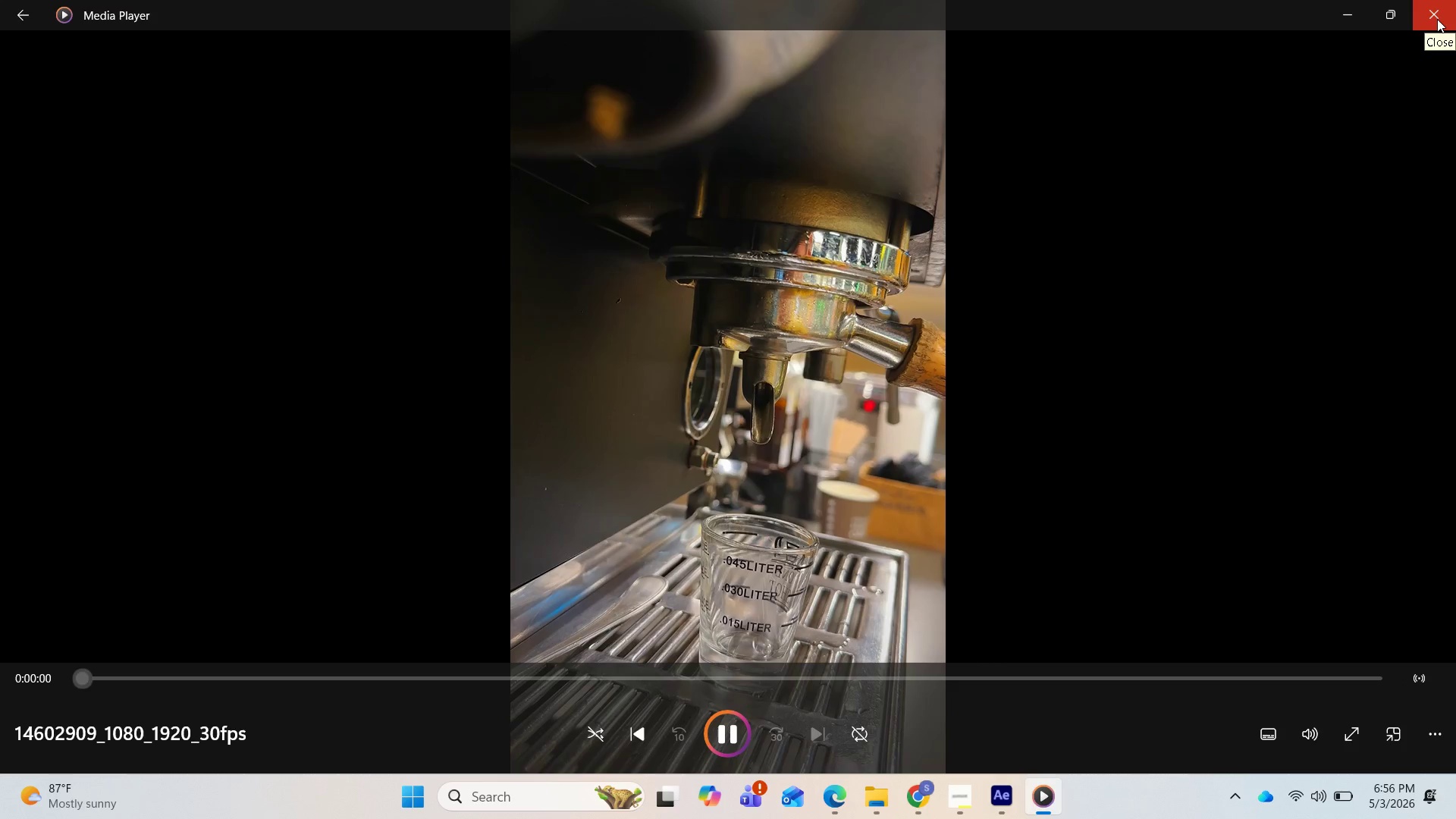 
left_click([1437, 19])
 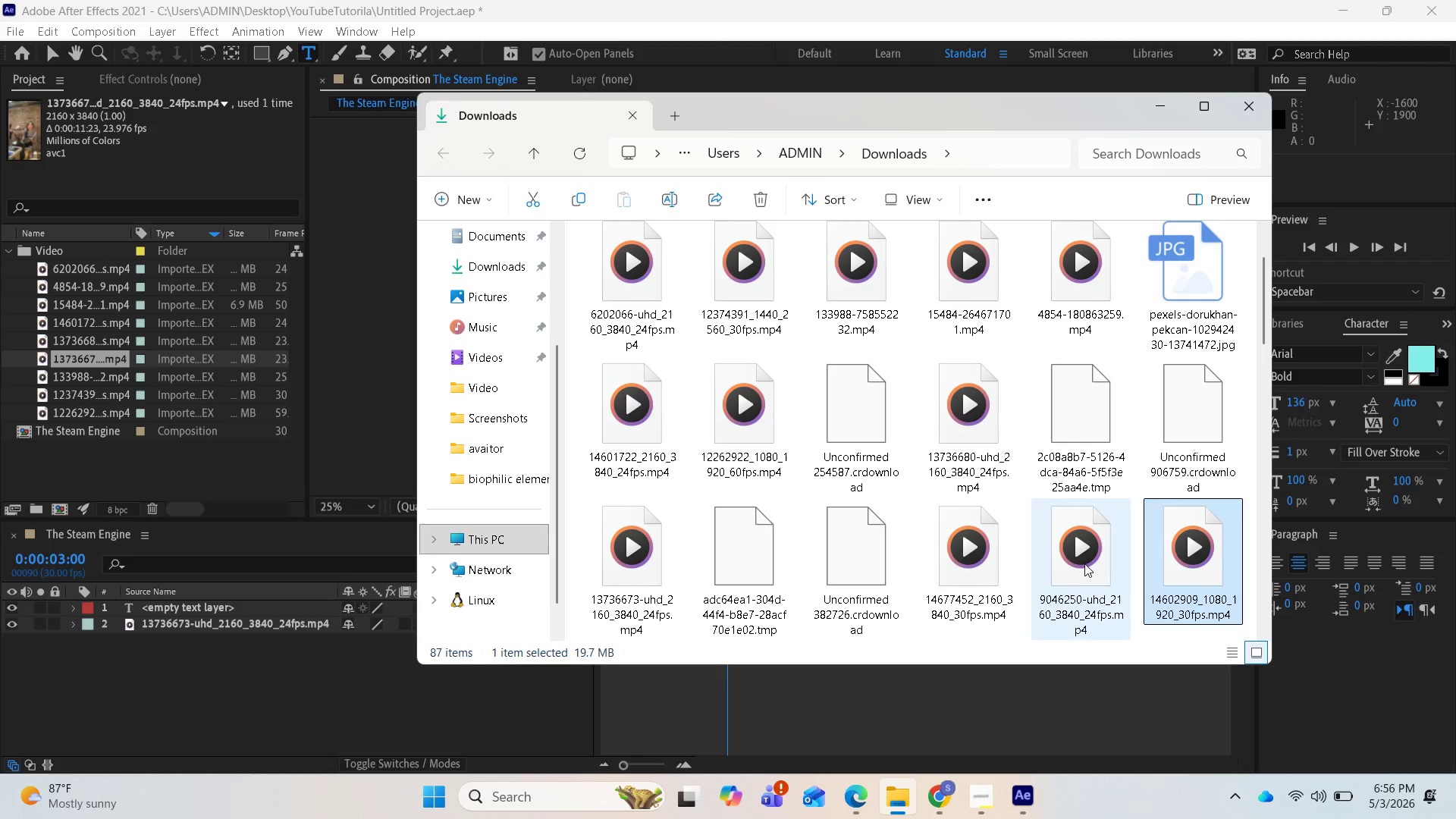 
double_click([1084, 563])
 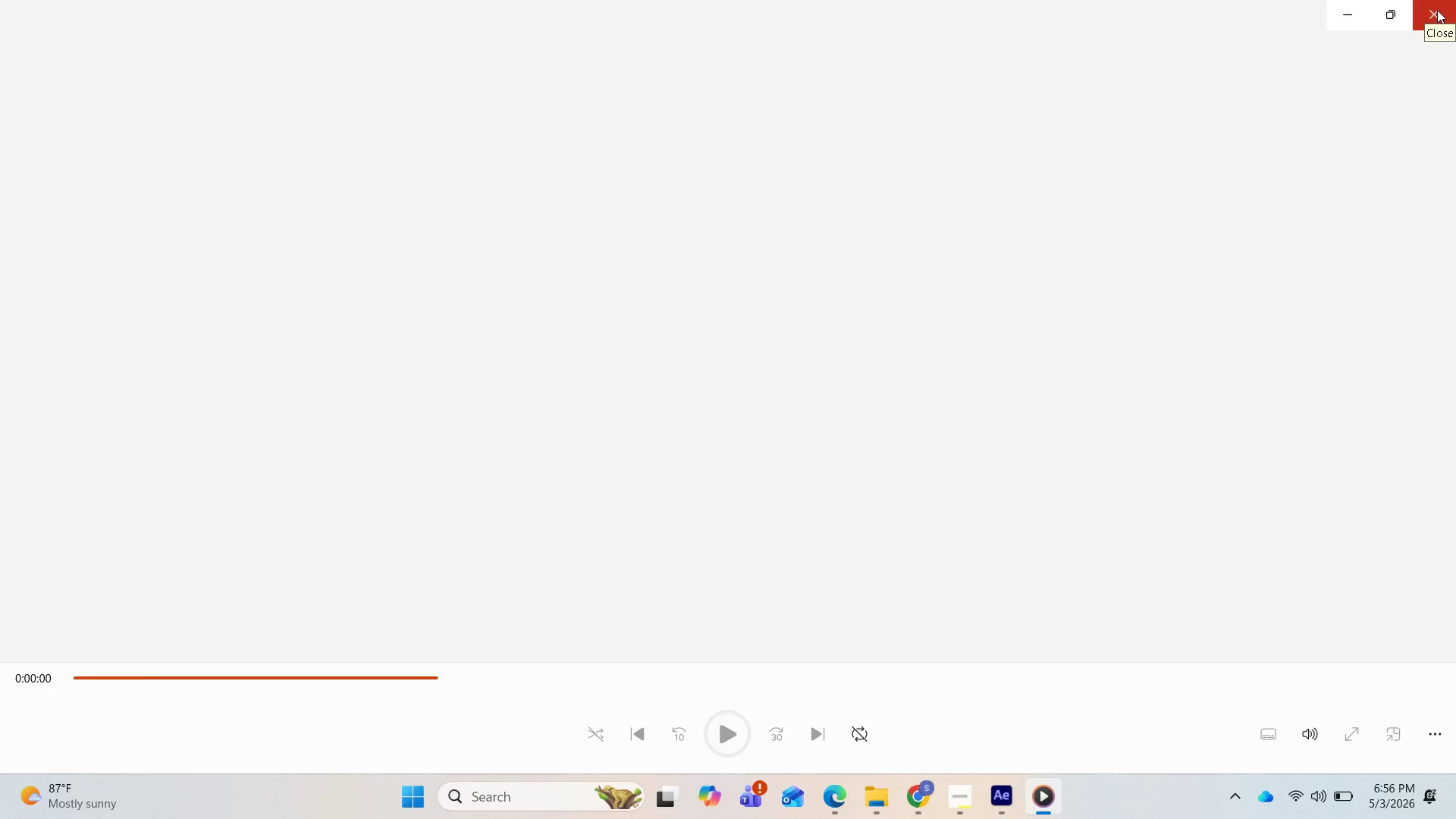 
left_click([1437, 10])
 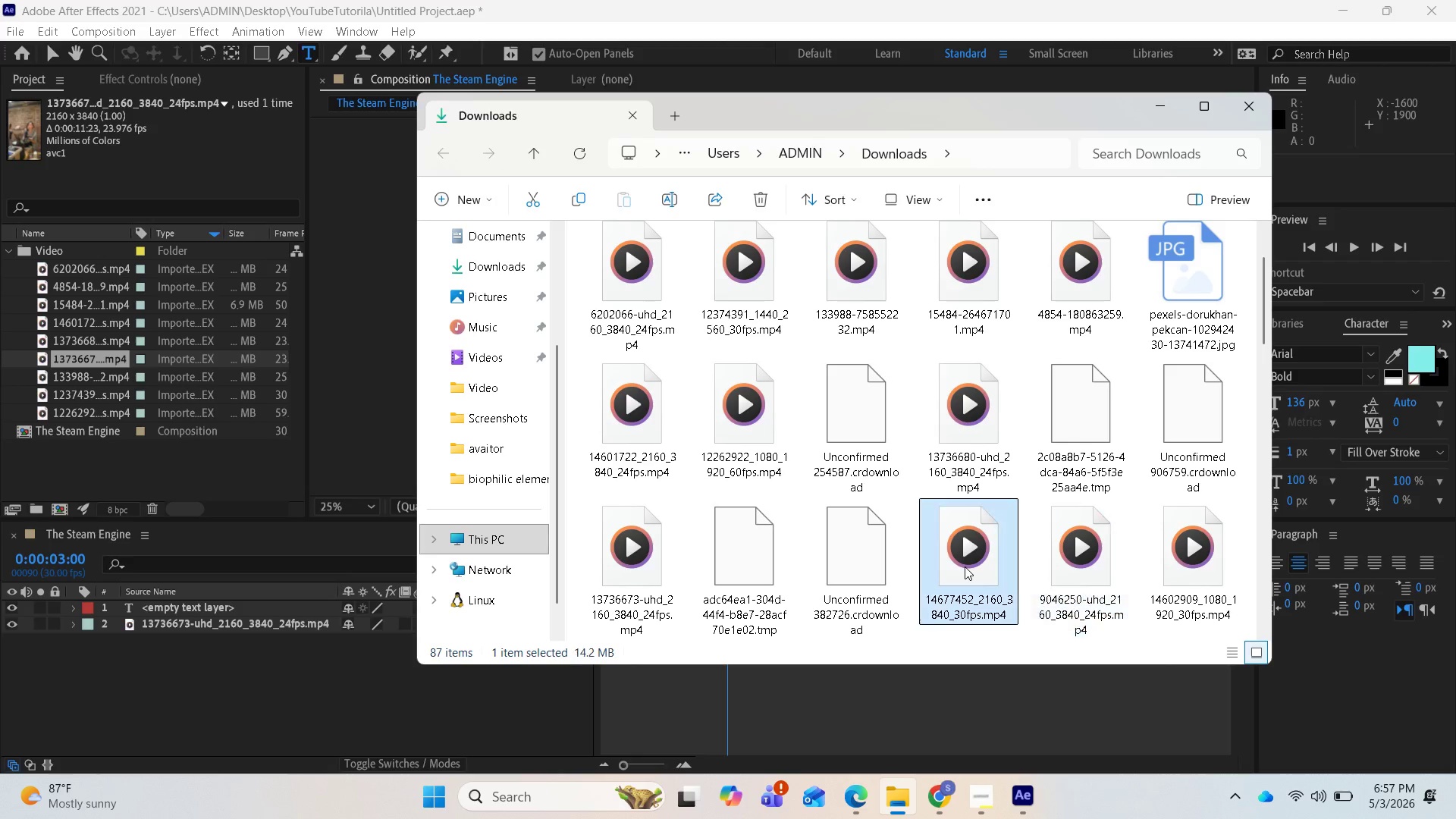 
double_click([965, 566])
 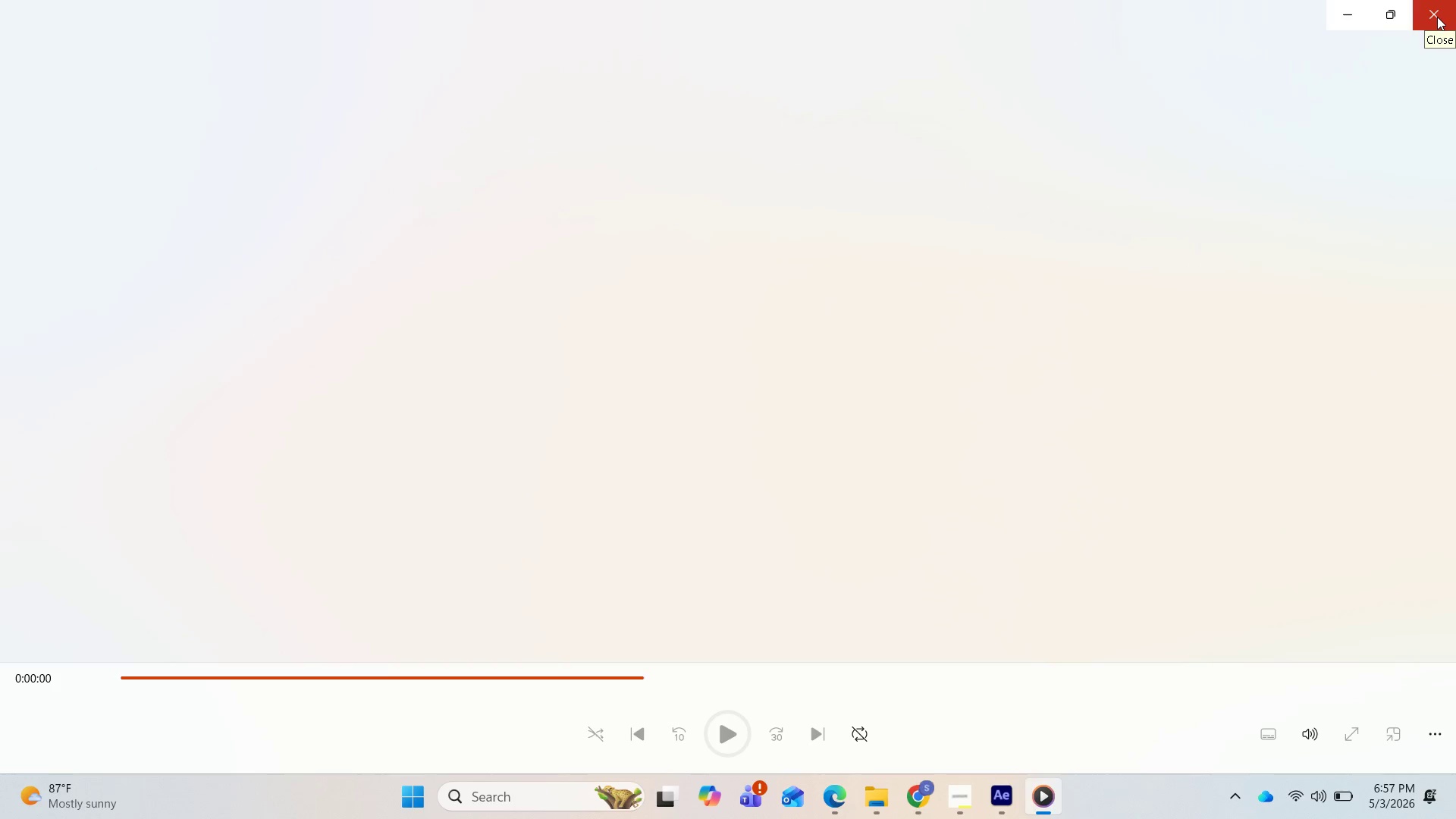 
left_click([1437, 17])
 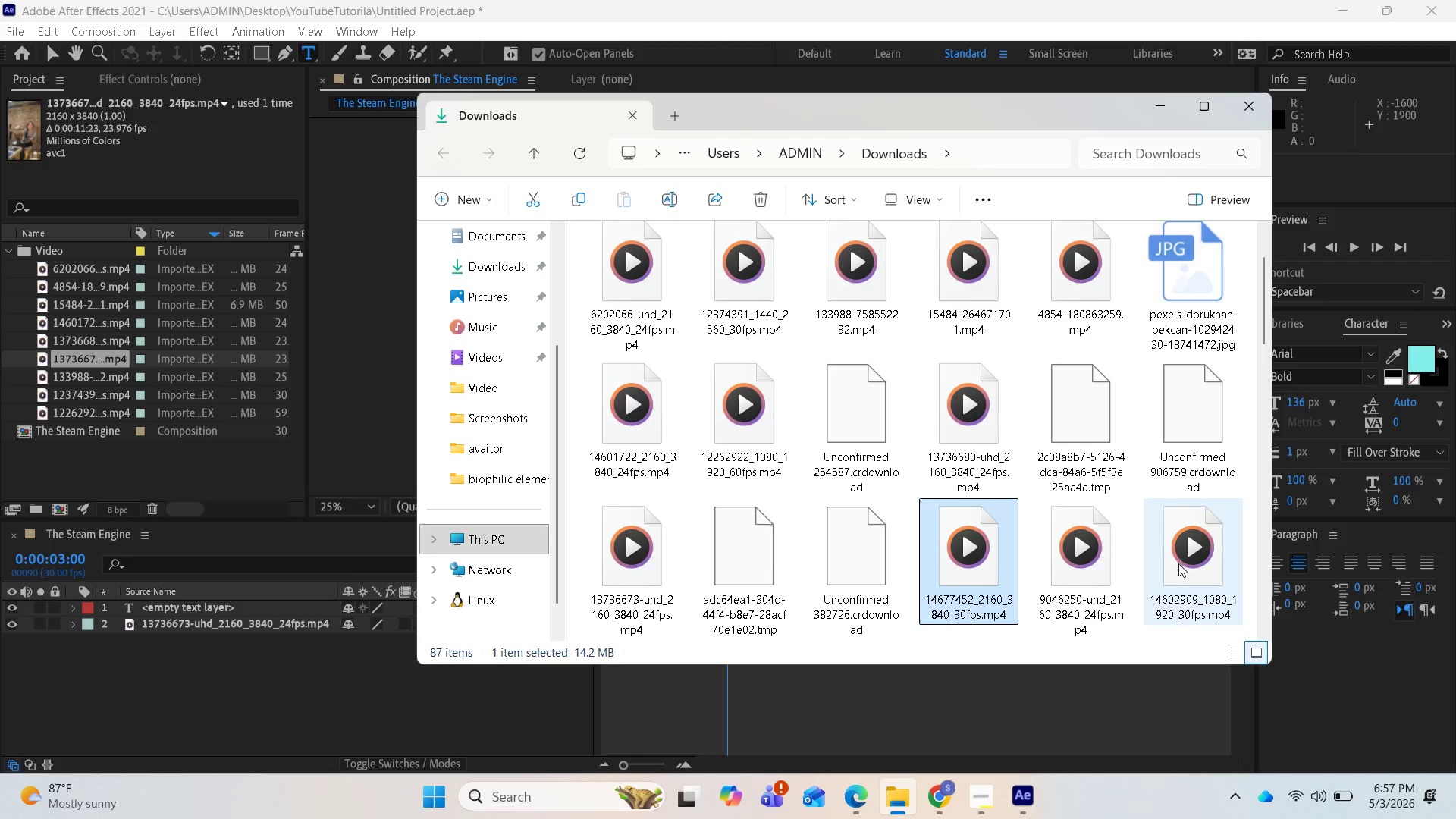 
key(Shift+ShiftLeft)
 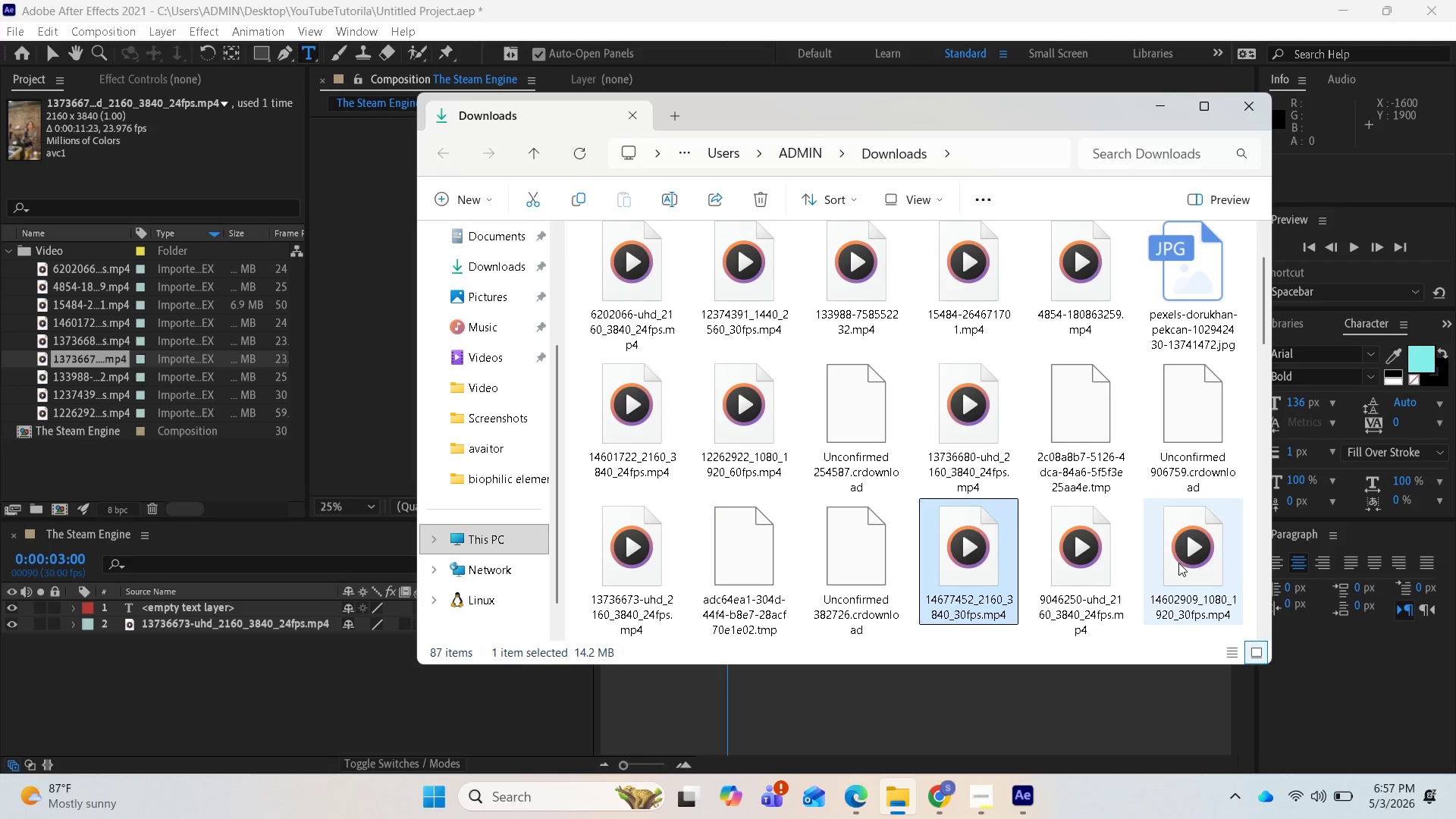 
hold_key(key=ShiftLeft, duration=0.91)
left_click([1178, 563])
 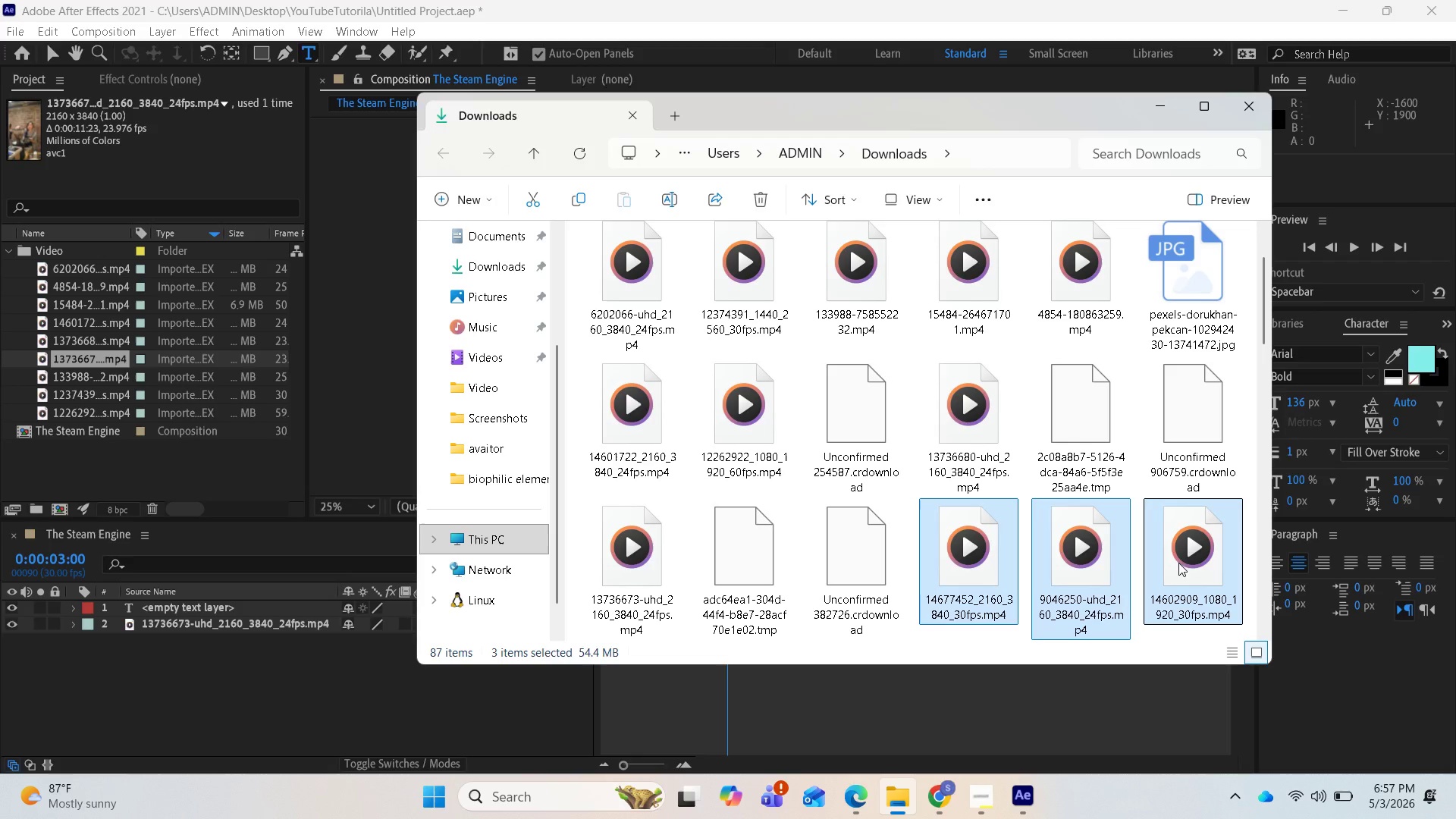 
left_click_drag(start_coordinate=[1178, 563], to_coordinate=[856, 303])
 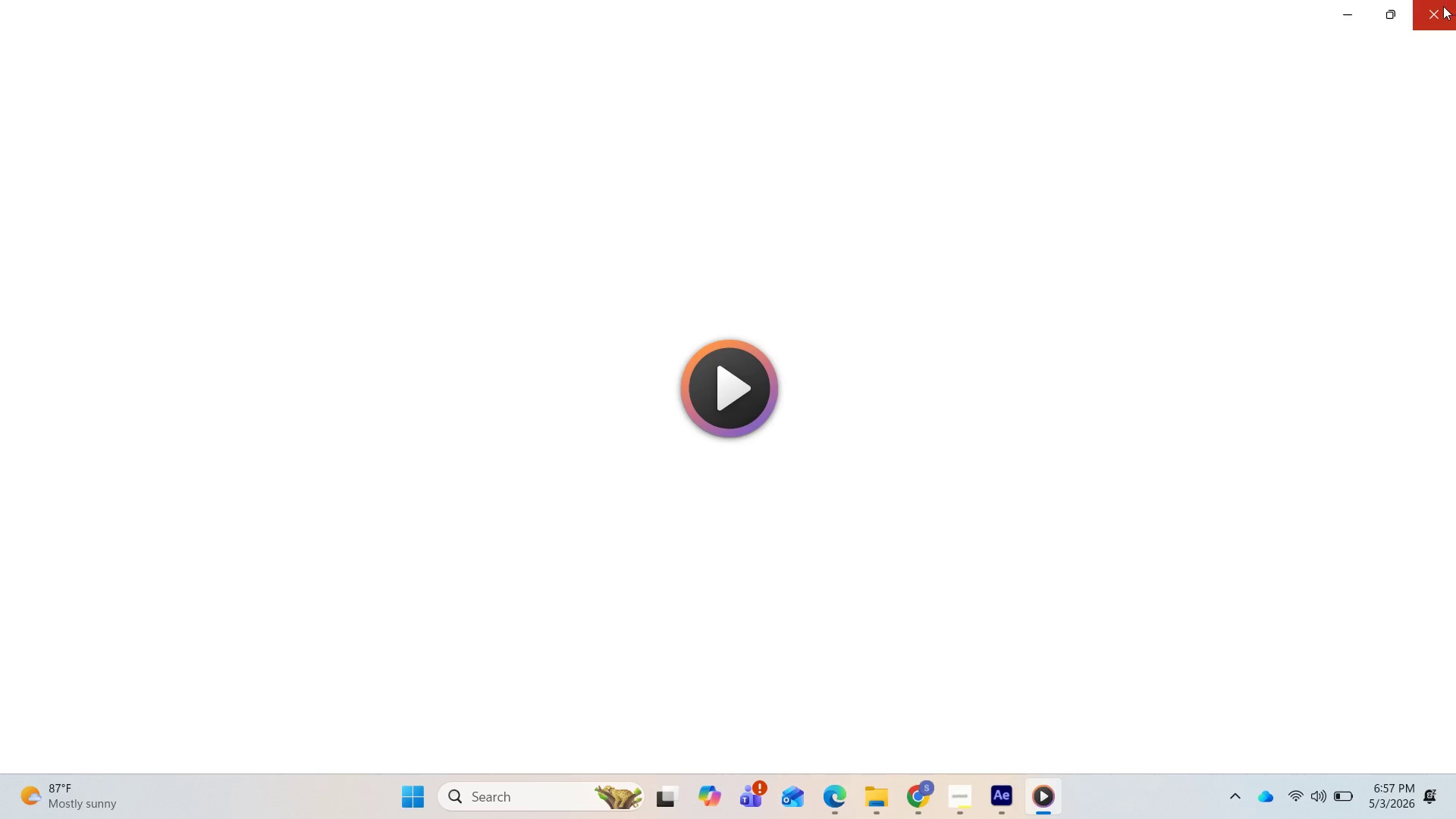 
left_click([1443, 6])
 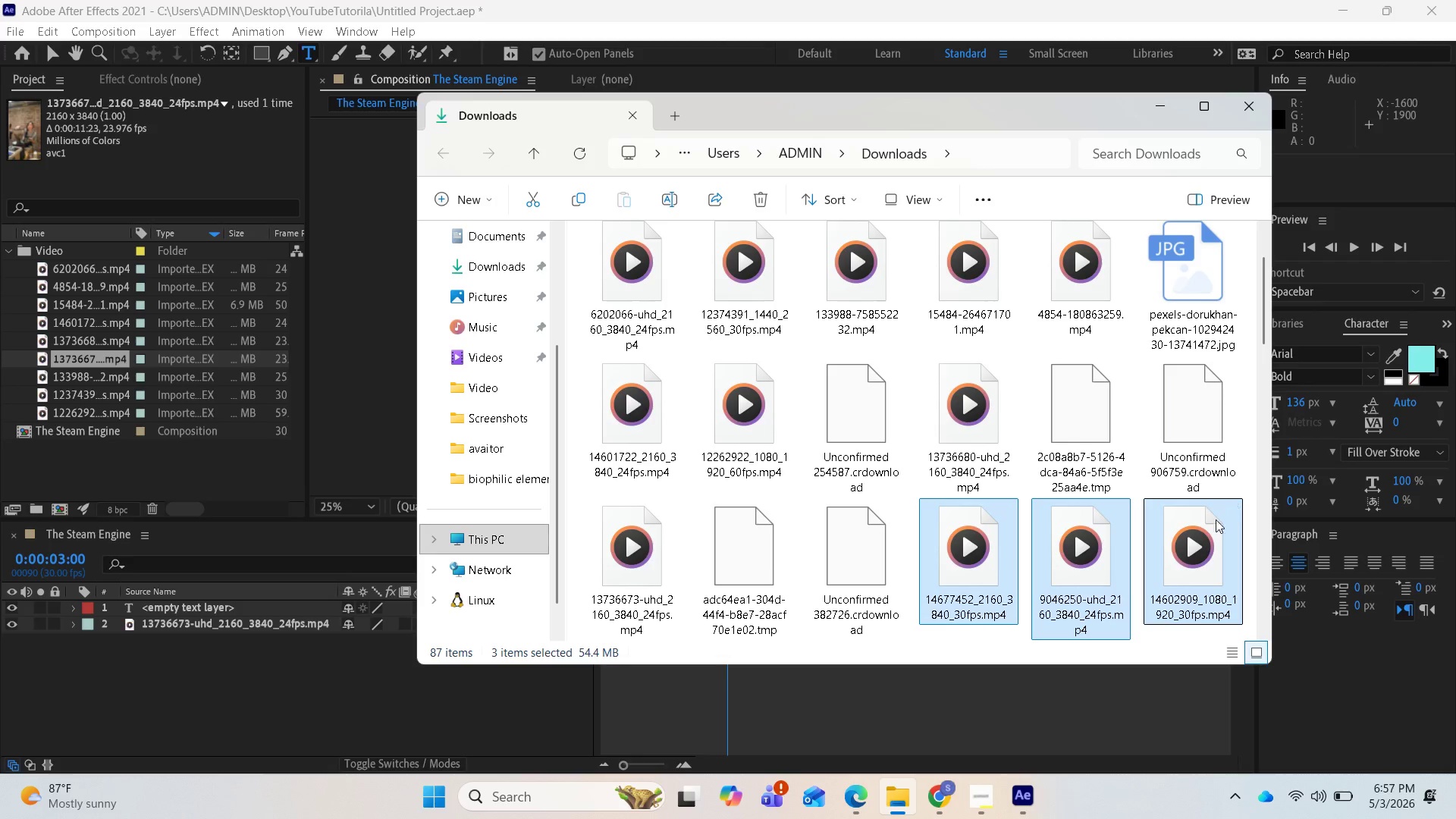 
left_click_drag(start_coordinate=[1211, 529], to_coordinate=[72, 393])
 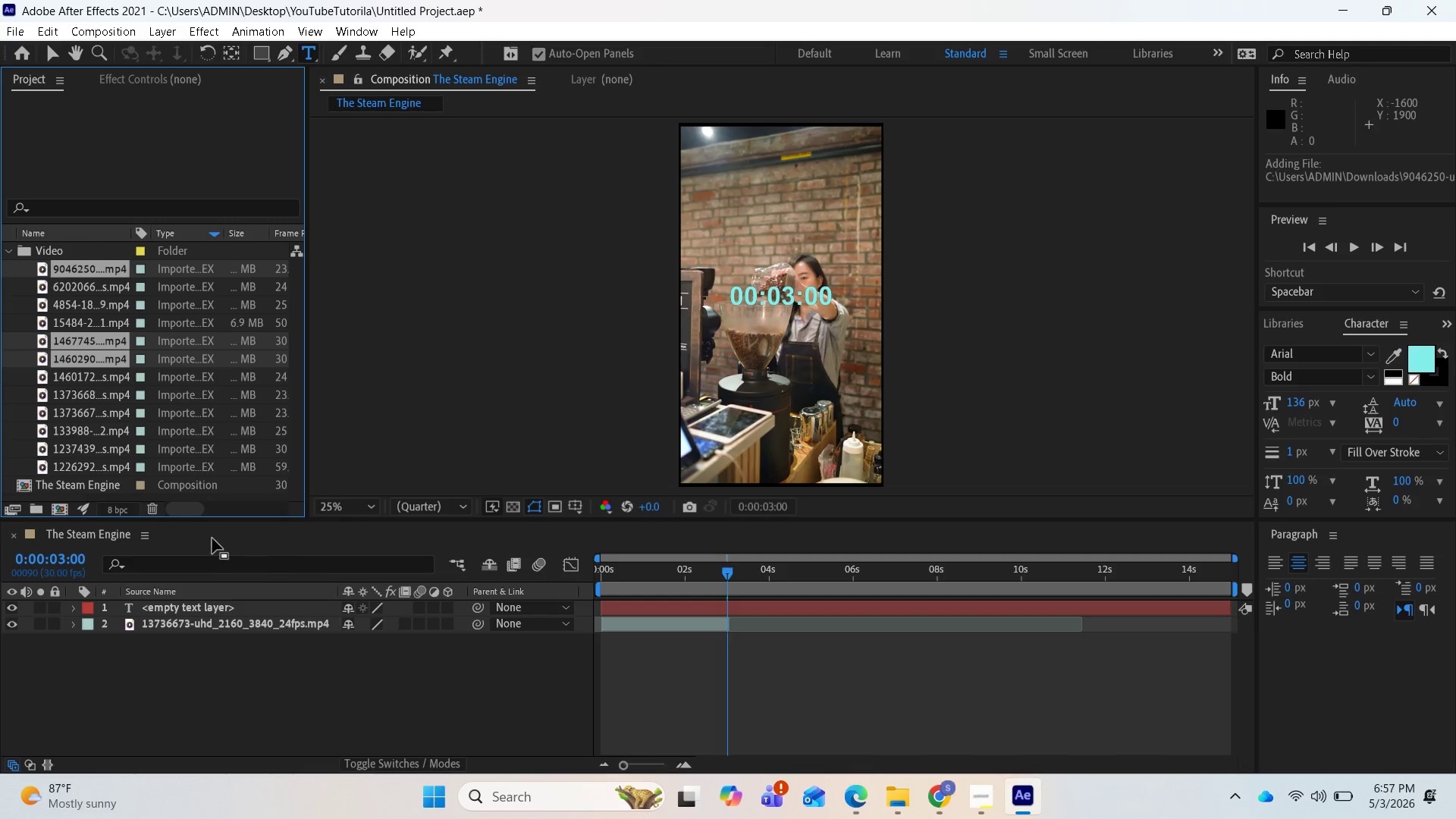 
left_click([85, 340])
 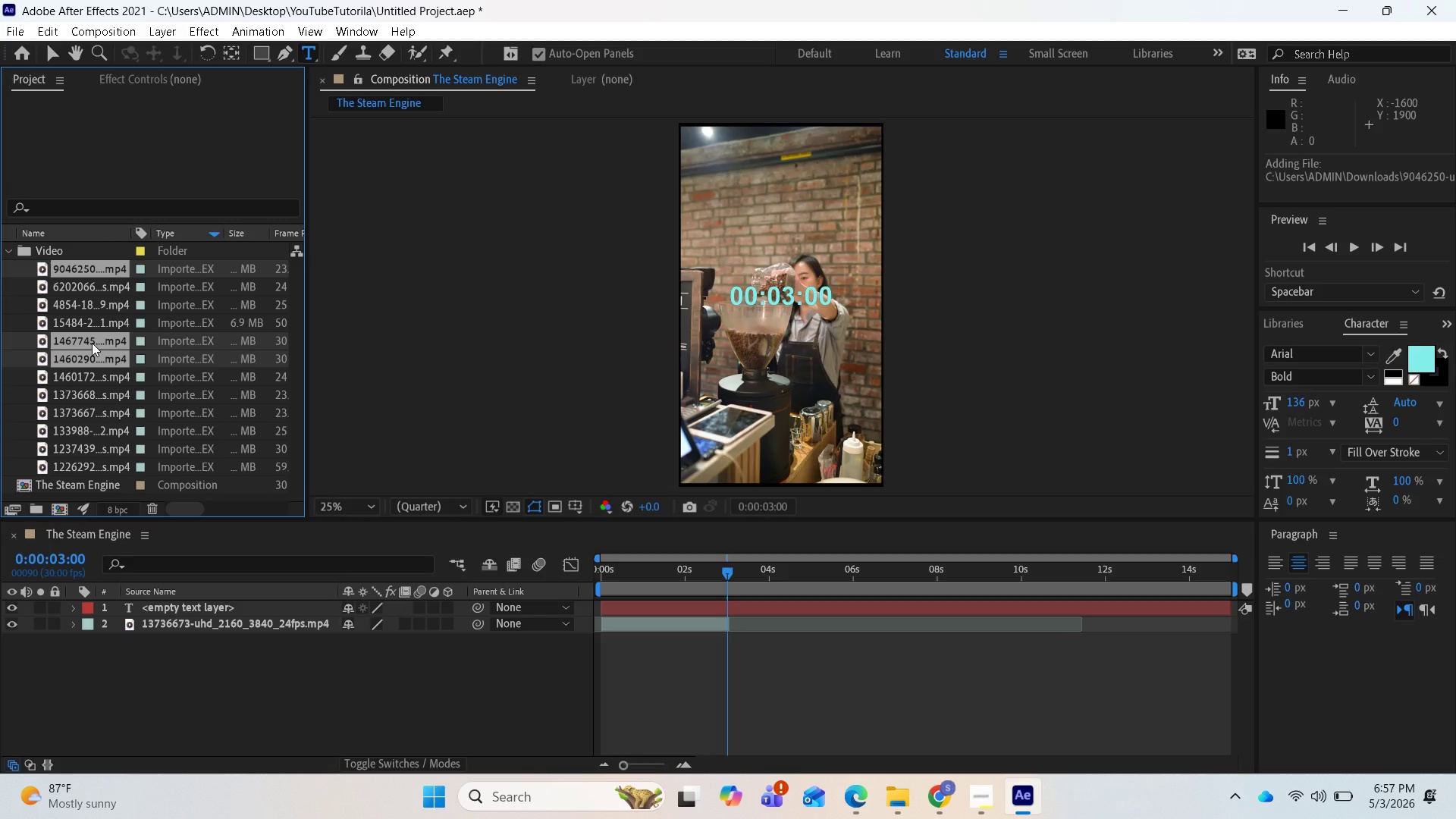 
left_click([96, 269])
 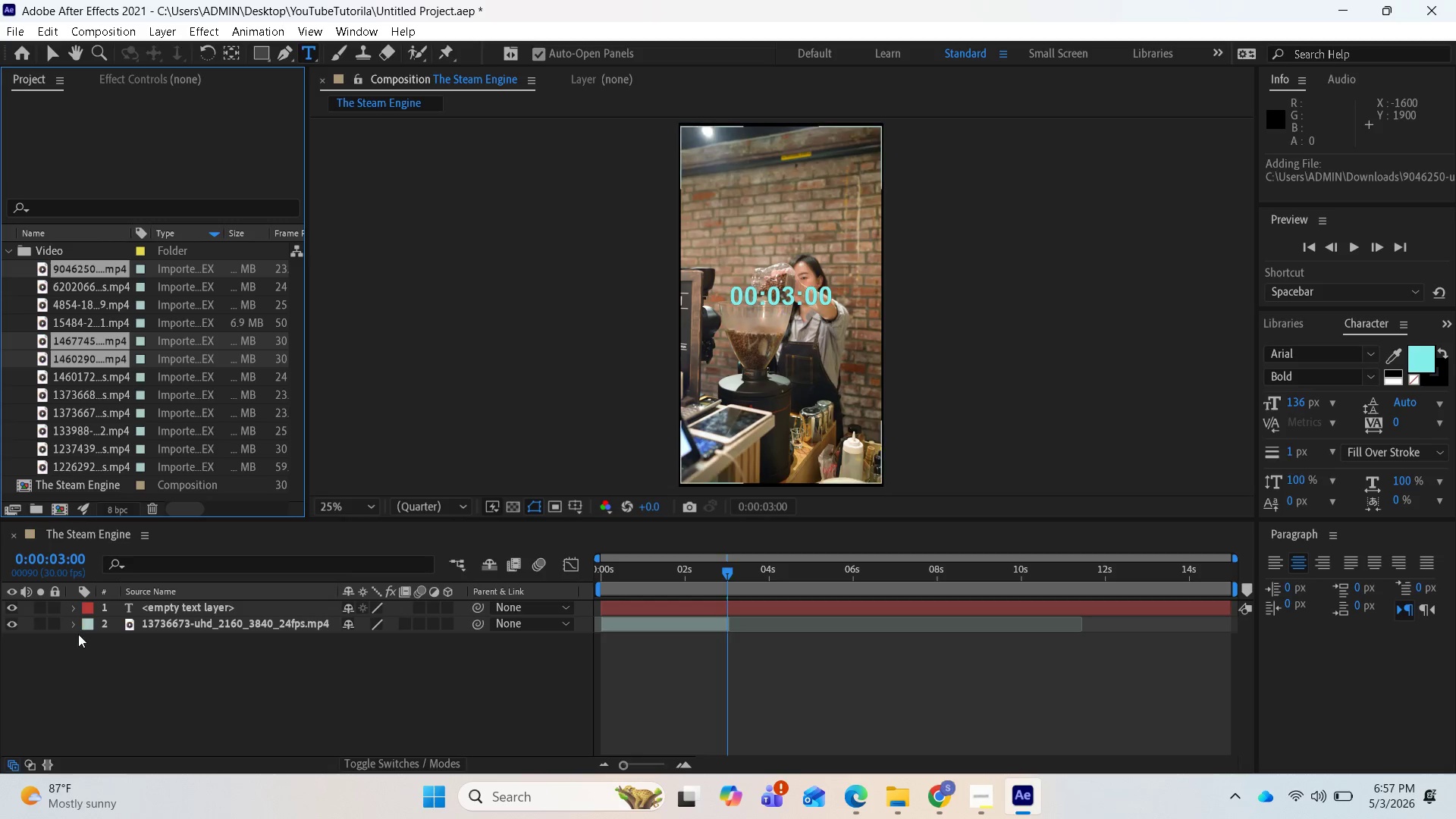 
left_click([74, 657])
 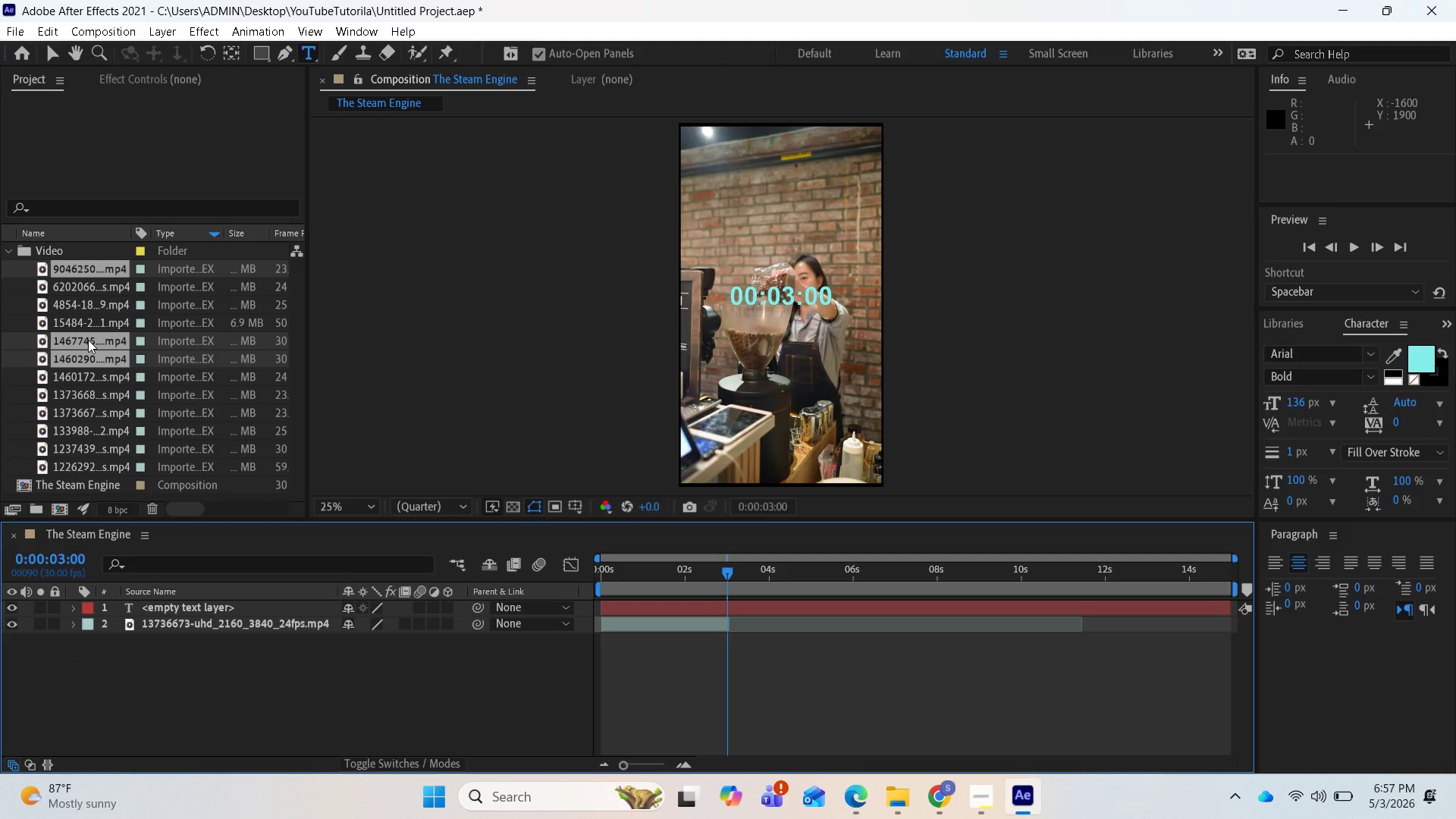 
left_click([88, 340])
 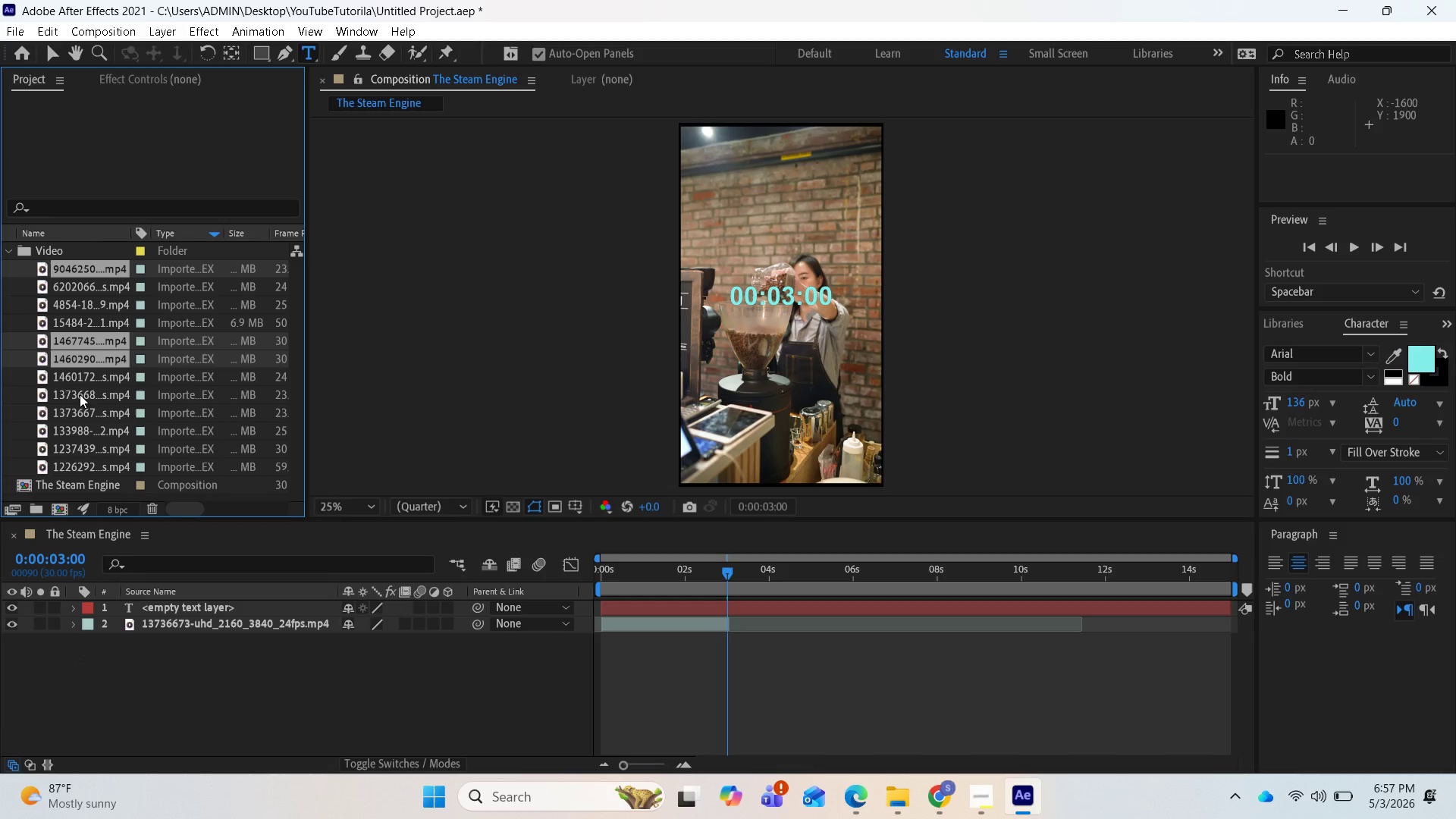 
left_click([79, 378])
 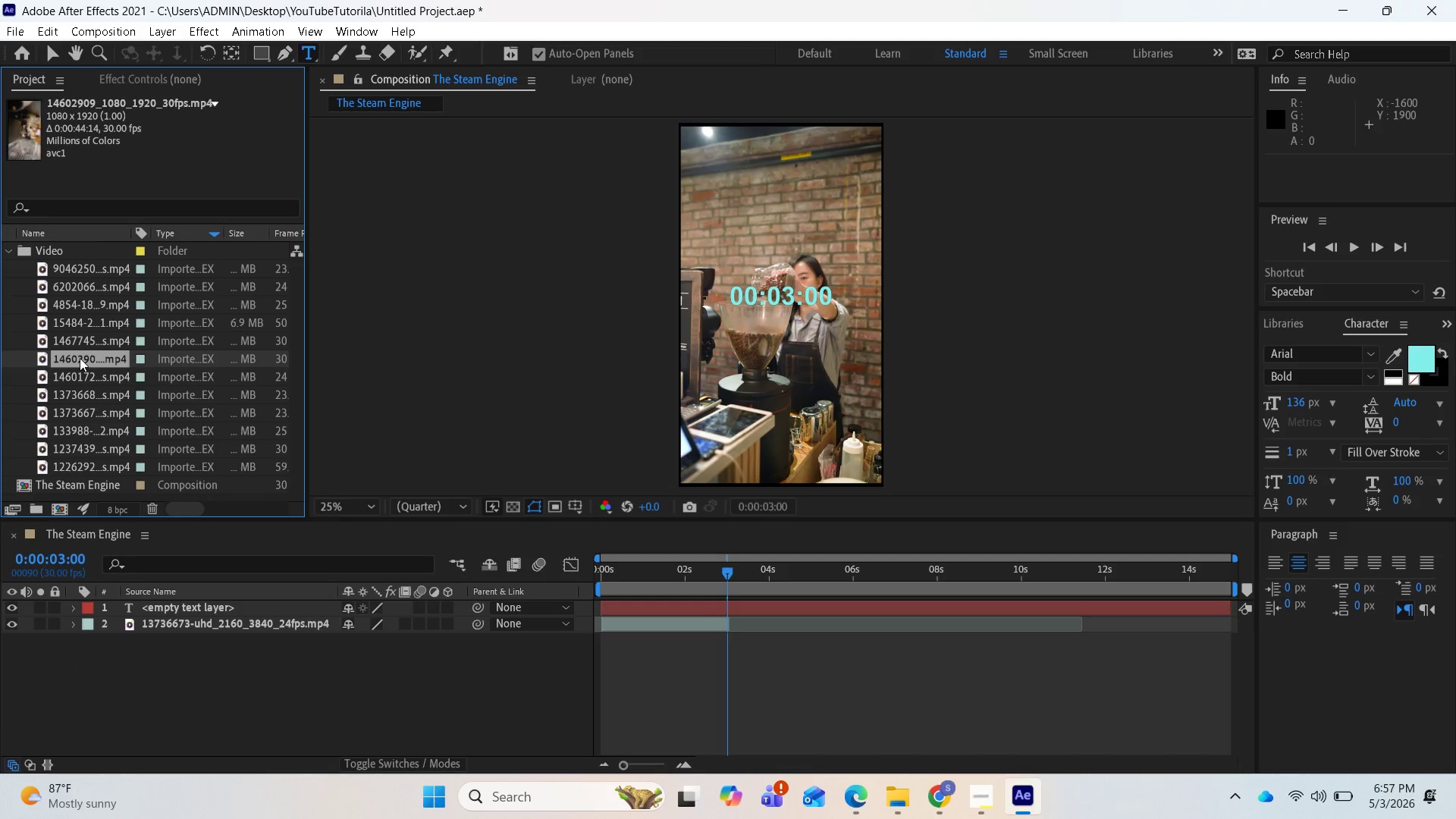 
left_click_drag(start_coordinate=[80, 358], to_coordinate=[72, 649])
 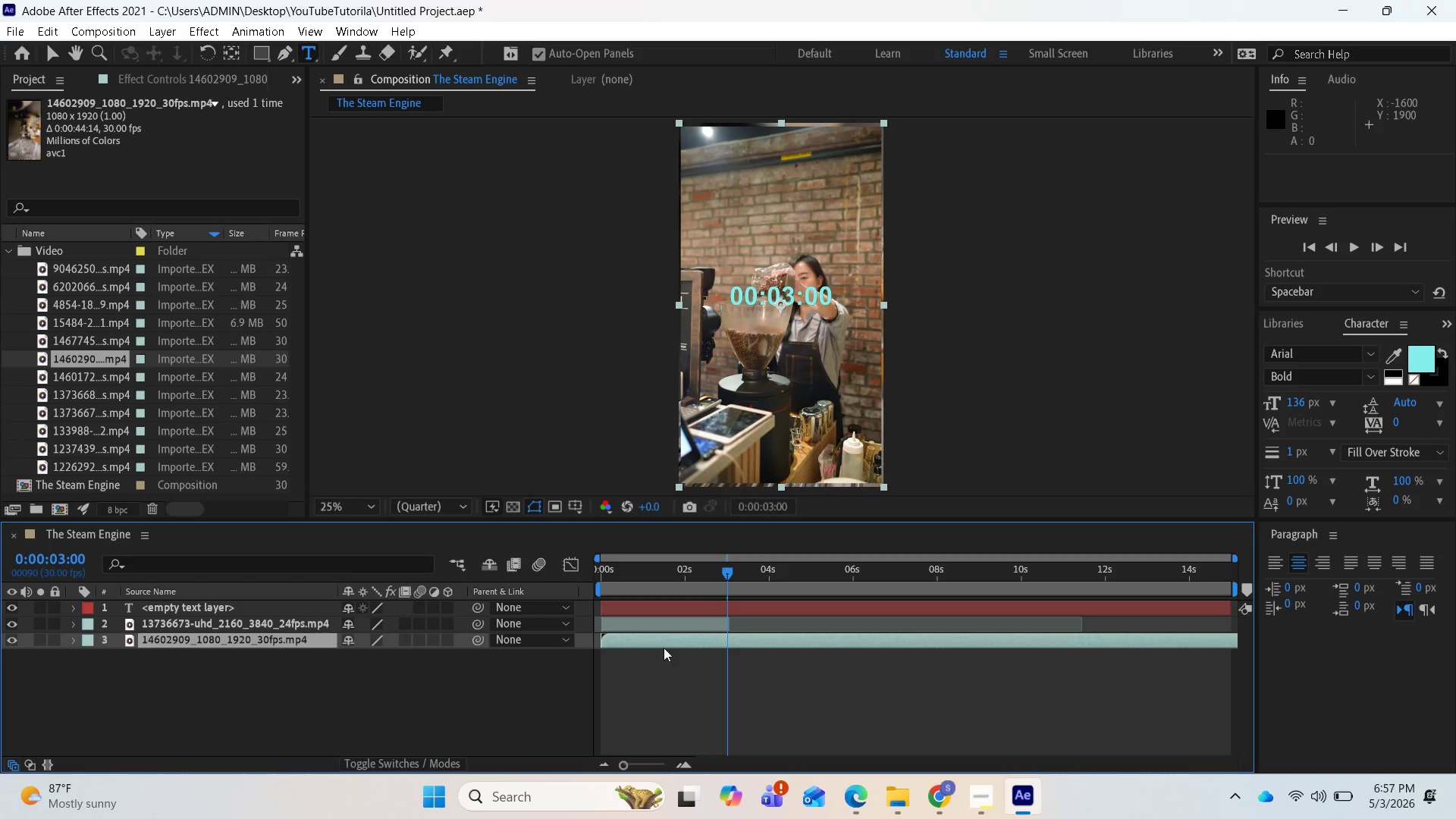 
left_click_drag(start_coordinate=[730, 576], to_coordinate=[745, 568])
 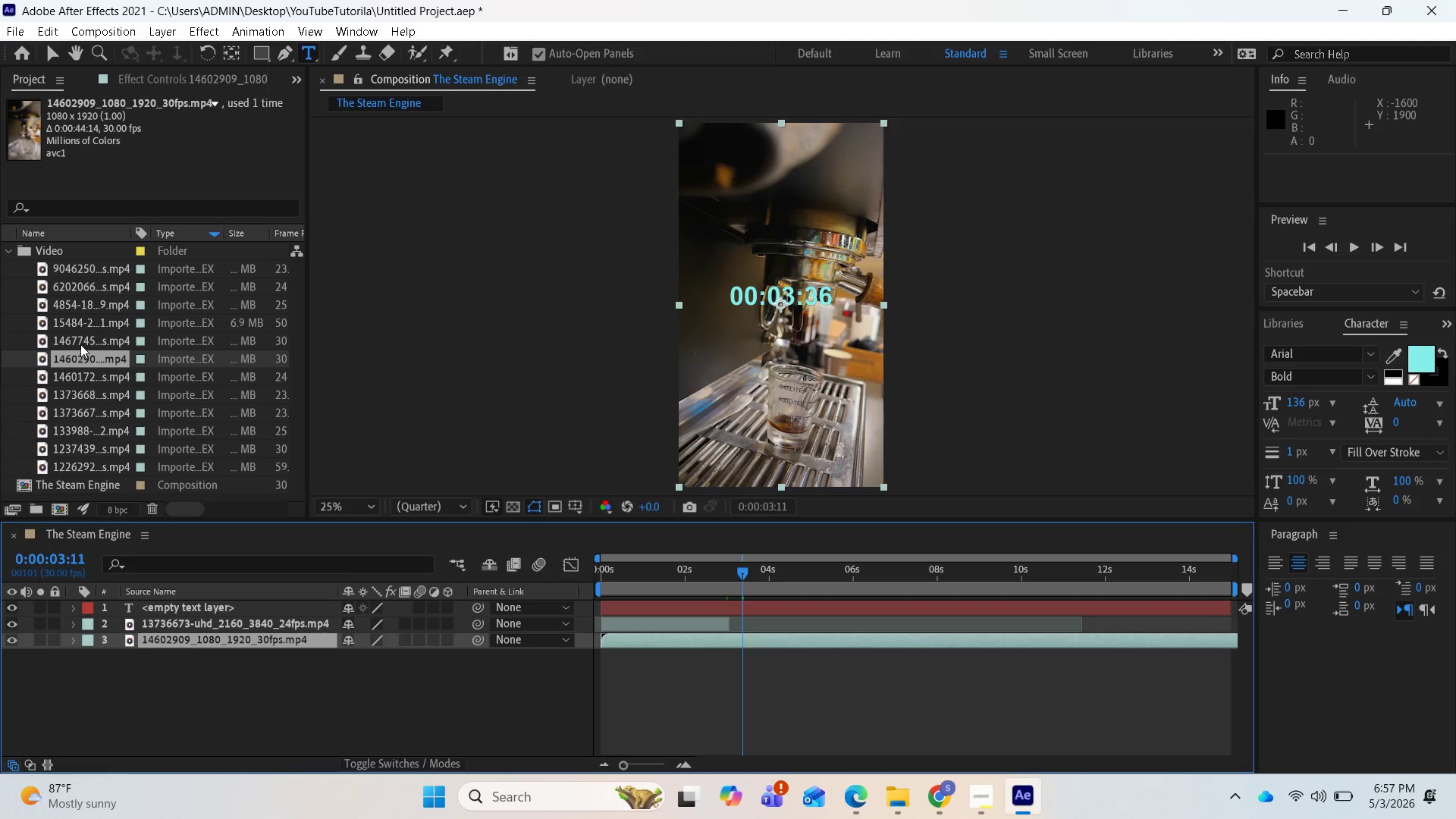 
left_click_drag(start_coordinate=[81, 338], to_coordinate=[30, 635])
 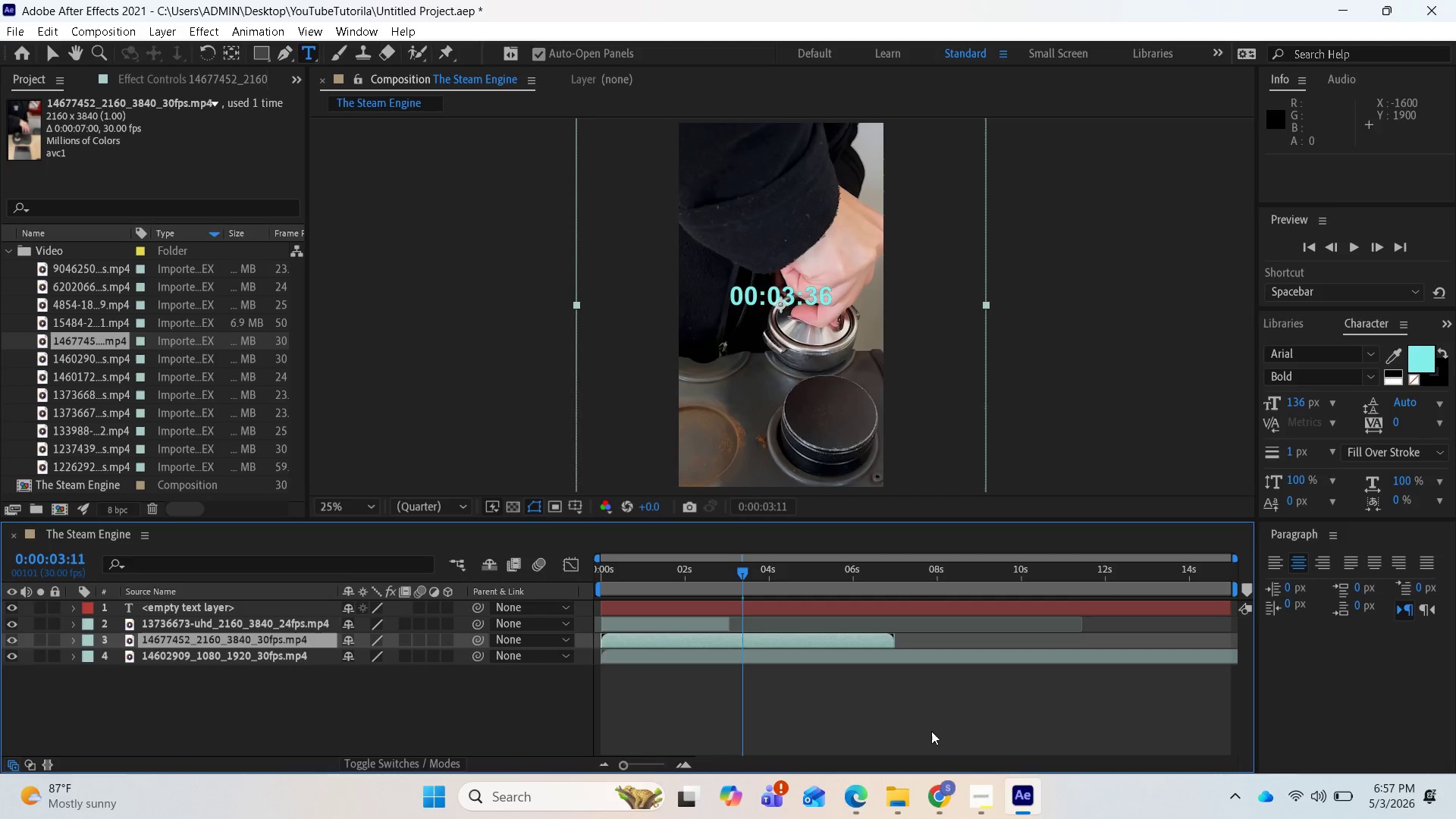 
wait(5.16)
 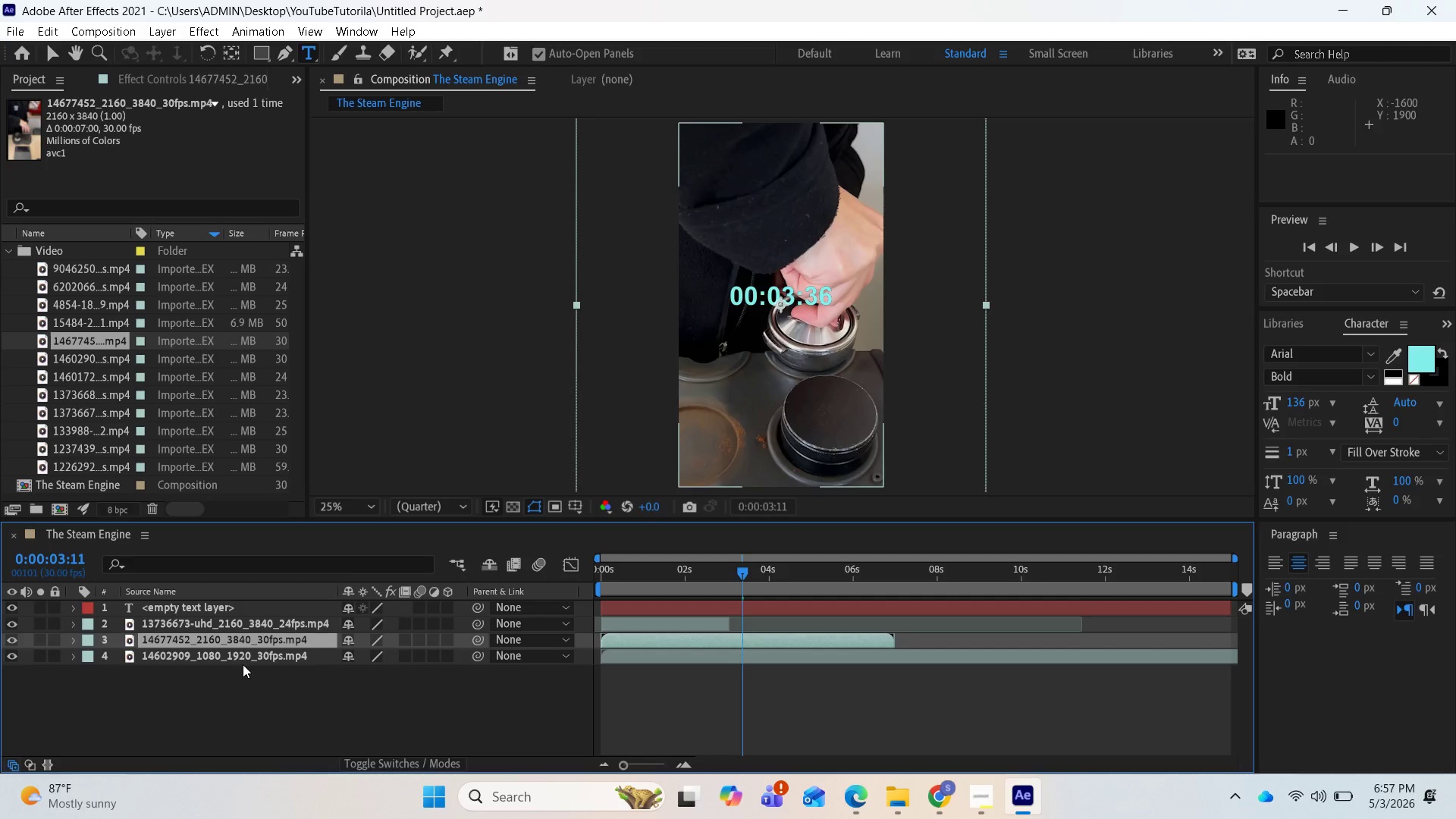 
scroll: coordinate [870, 692], scroll_direction: down, amount: 1.0
 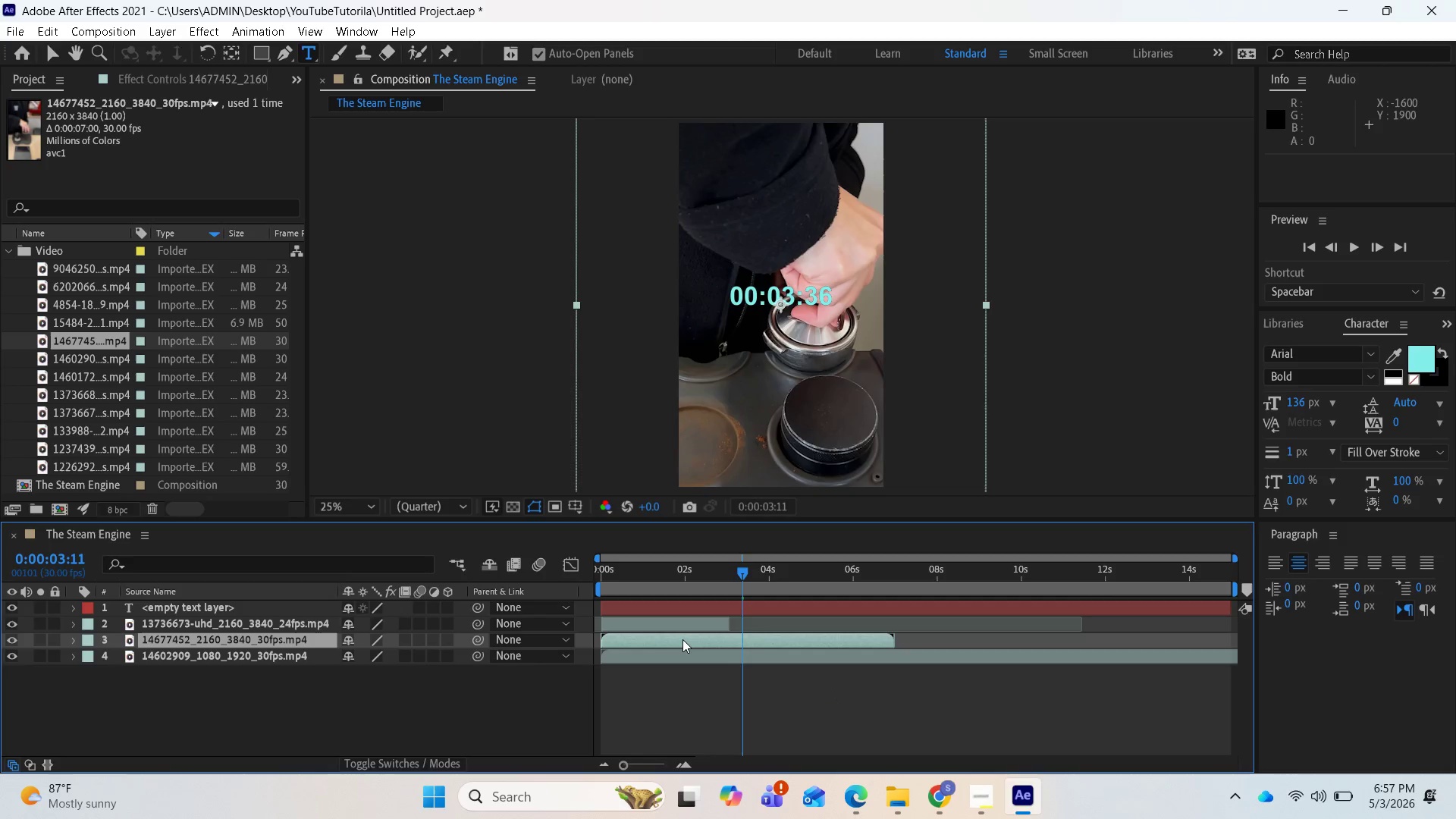 
left_click_drag(start_coordinate=[680, 639], to_coordinate=[808, 636])
 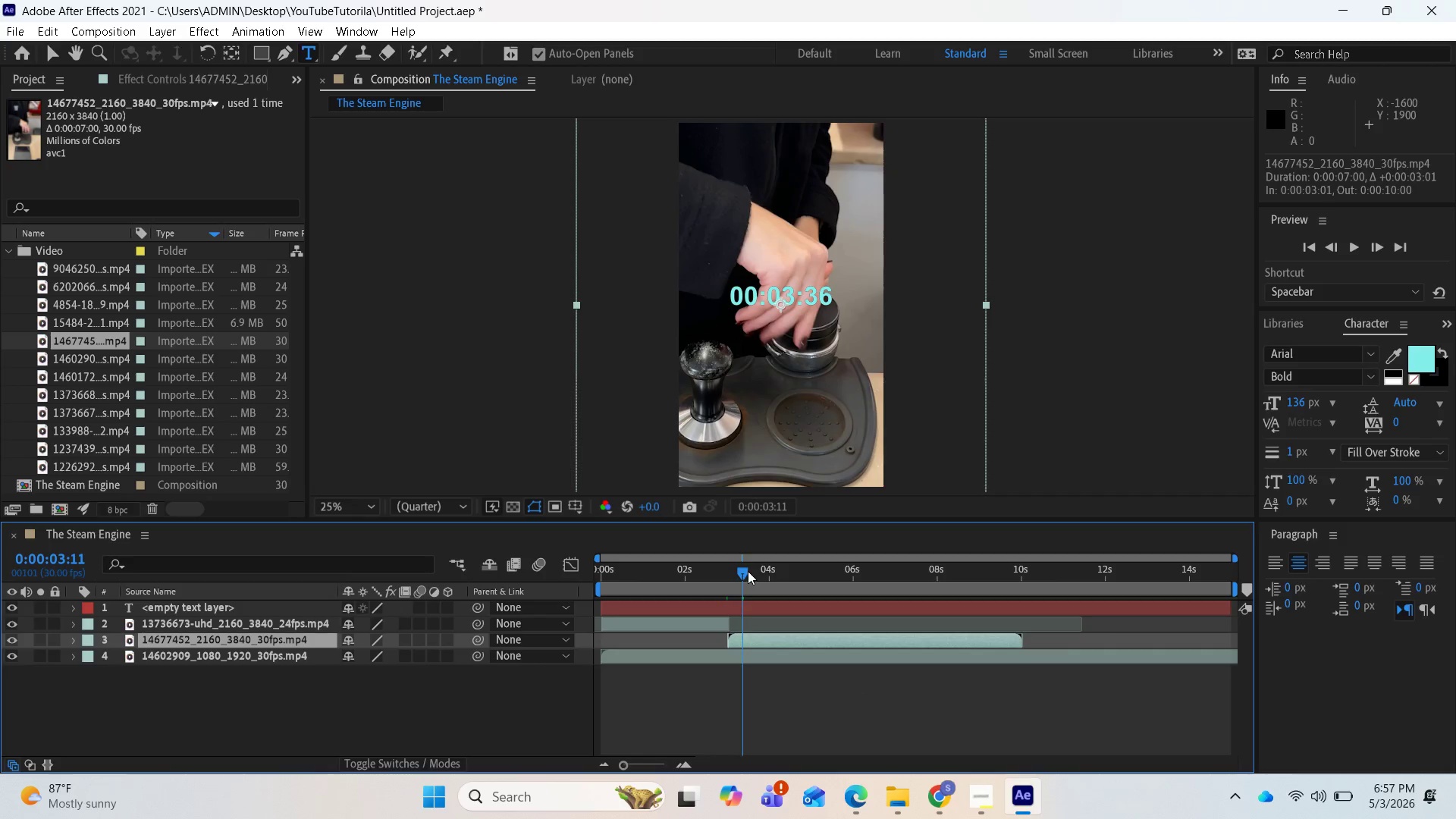 
left_click_drag(start_coordinate=[746, 571], to_coordinate=[1016, 573])
 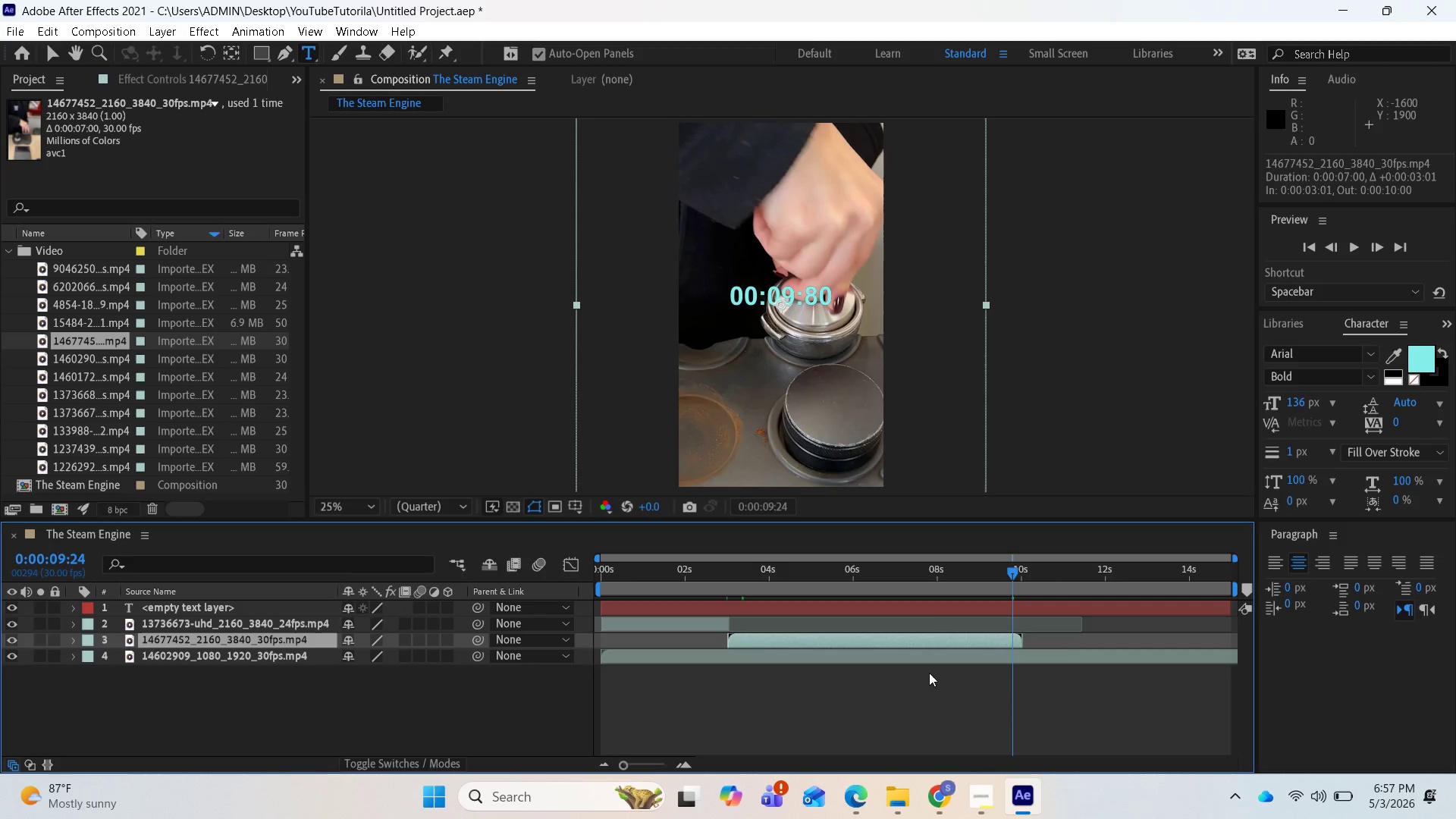 
scroll: coordinate [915, 701], scroll_direction: down, amount: 2.0
 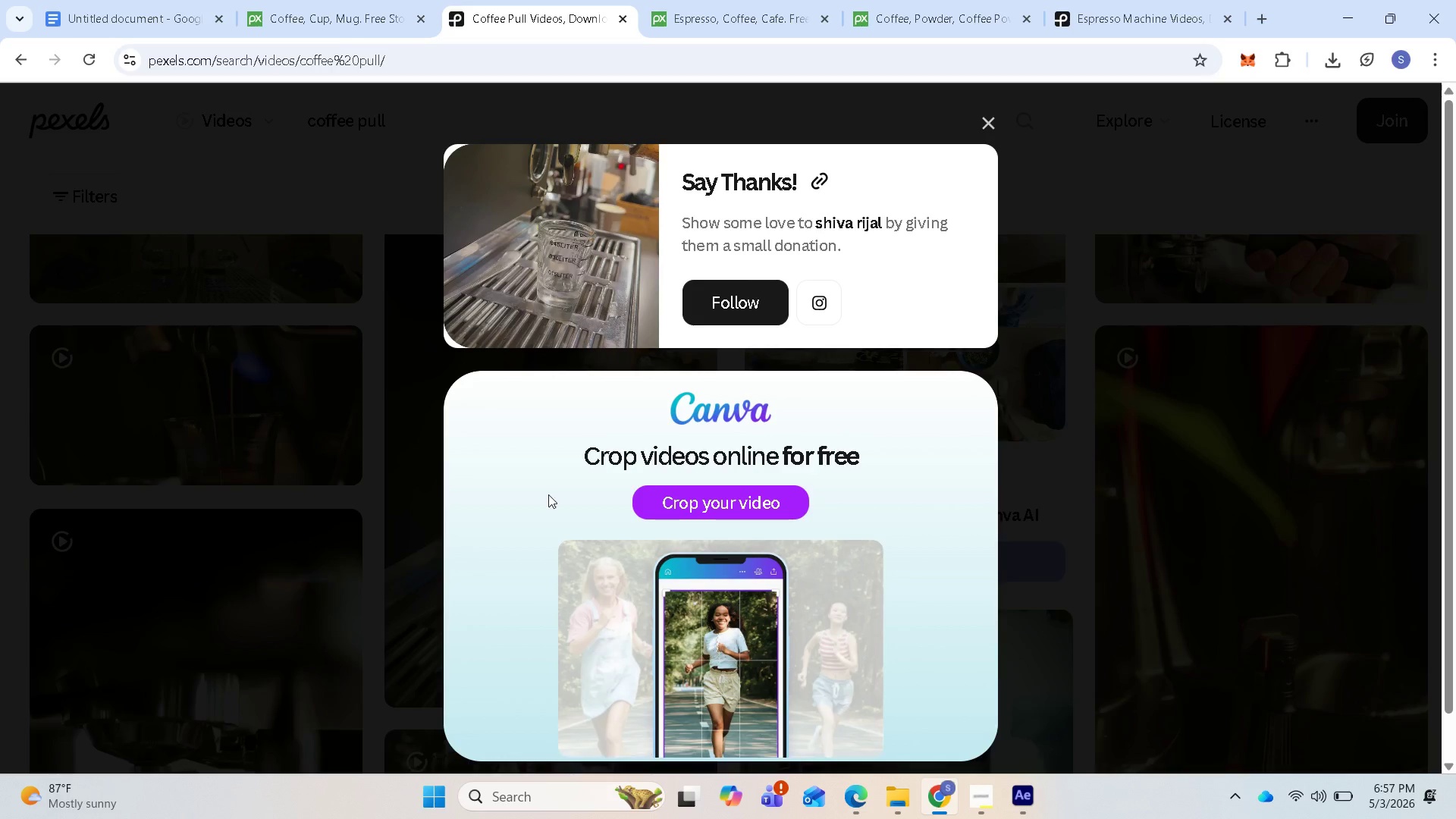 
left_click([150, 27])
 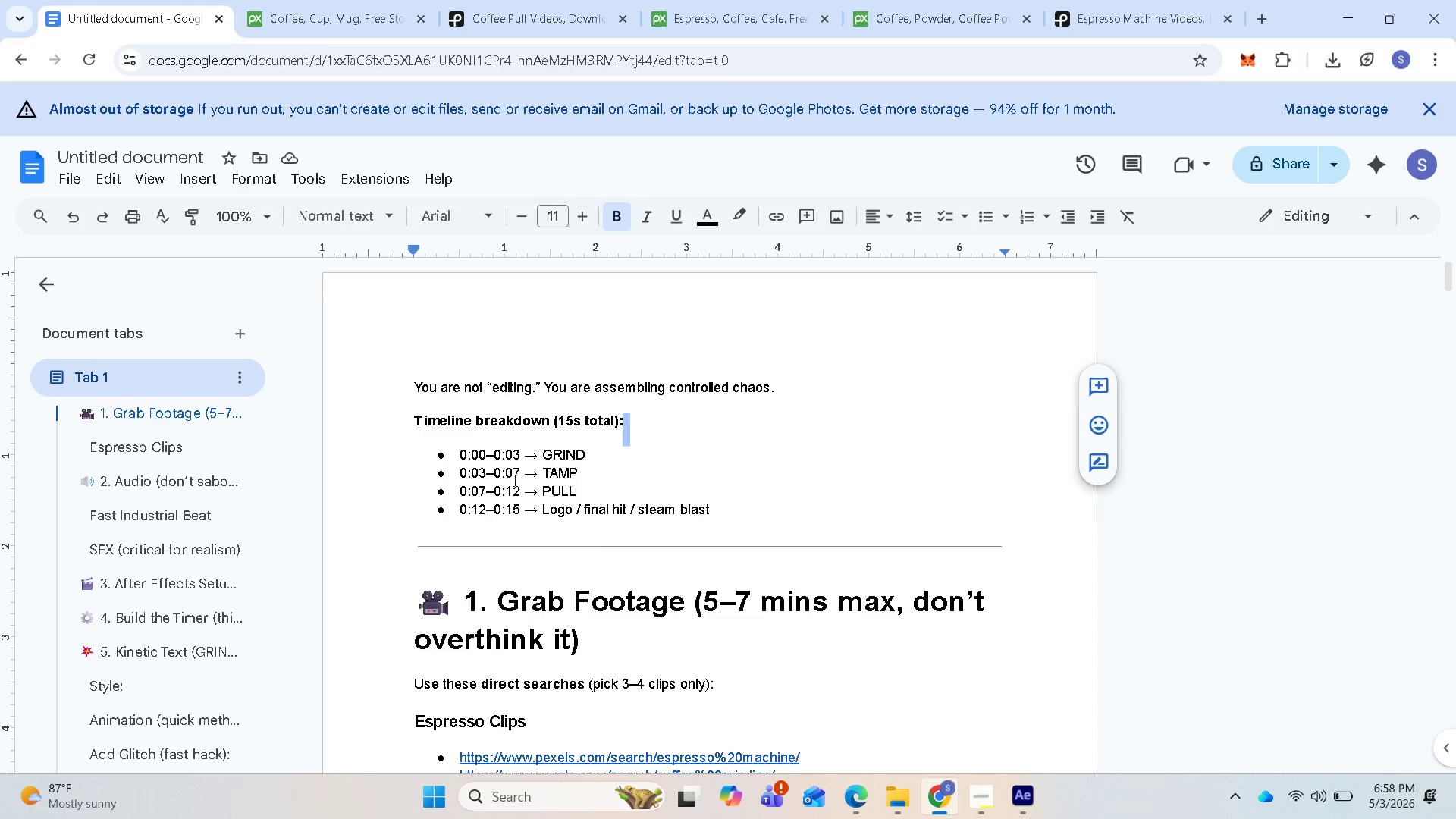 
wait(8.3)
 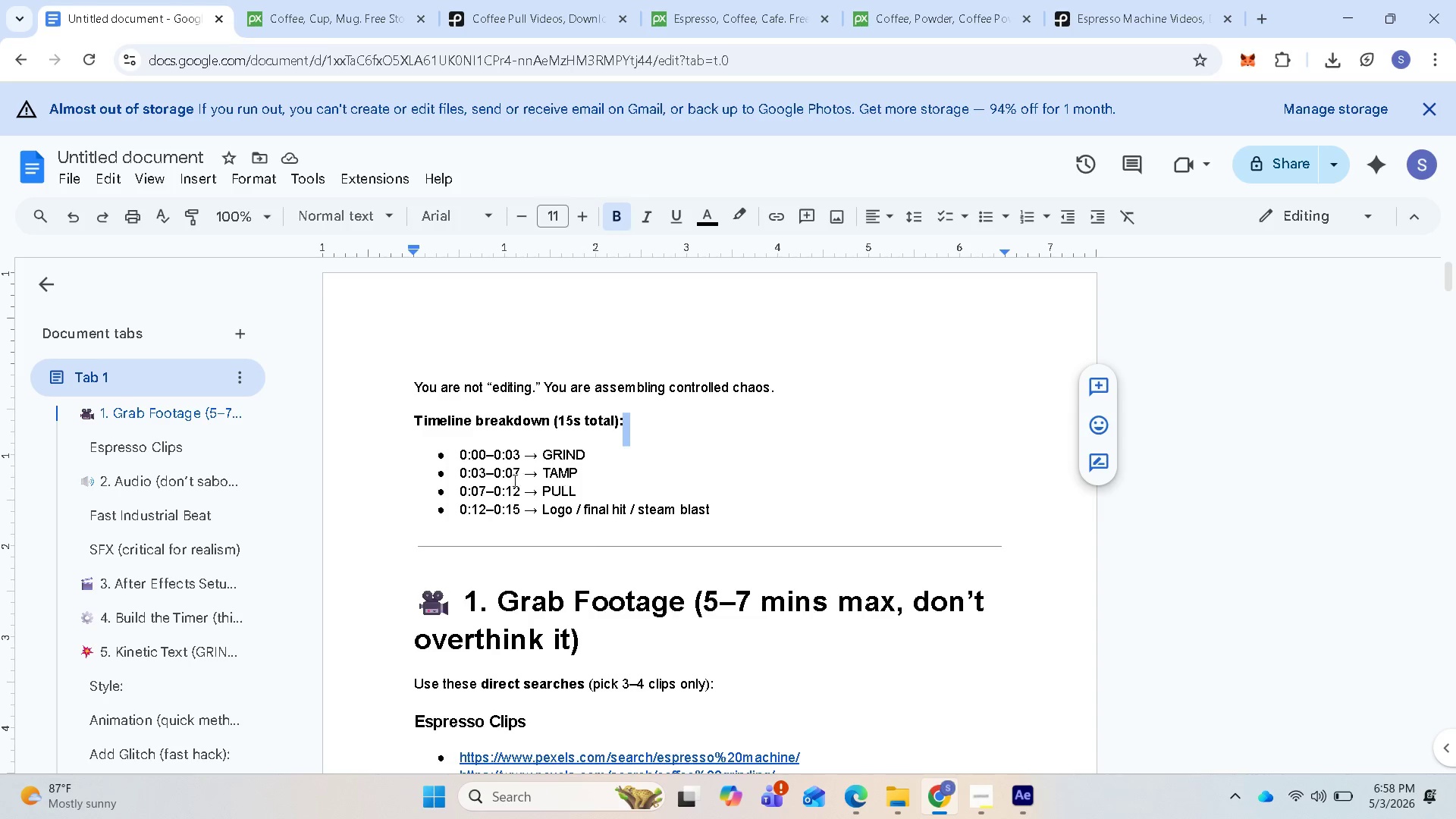 
left_click([1348, 17])
 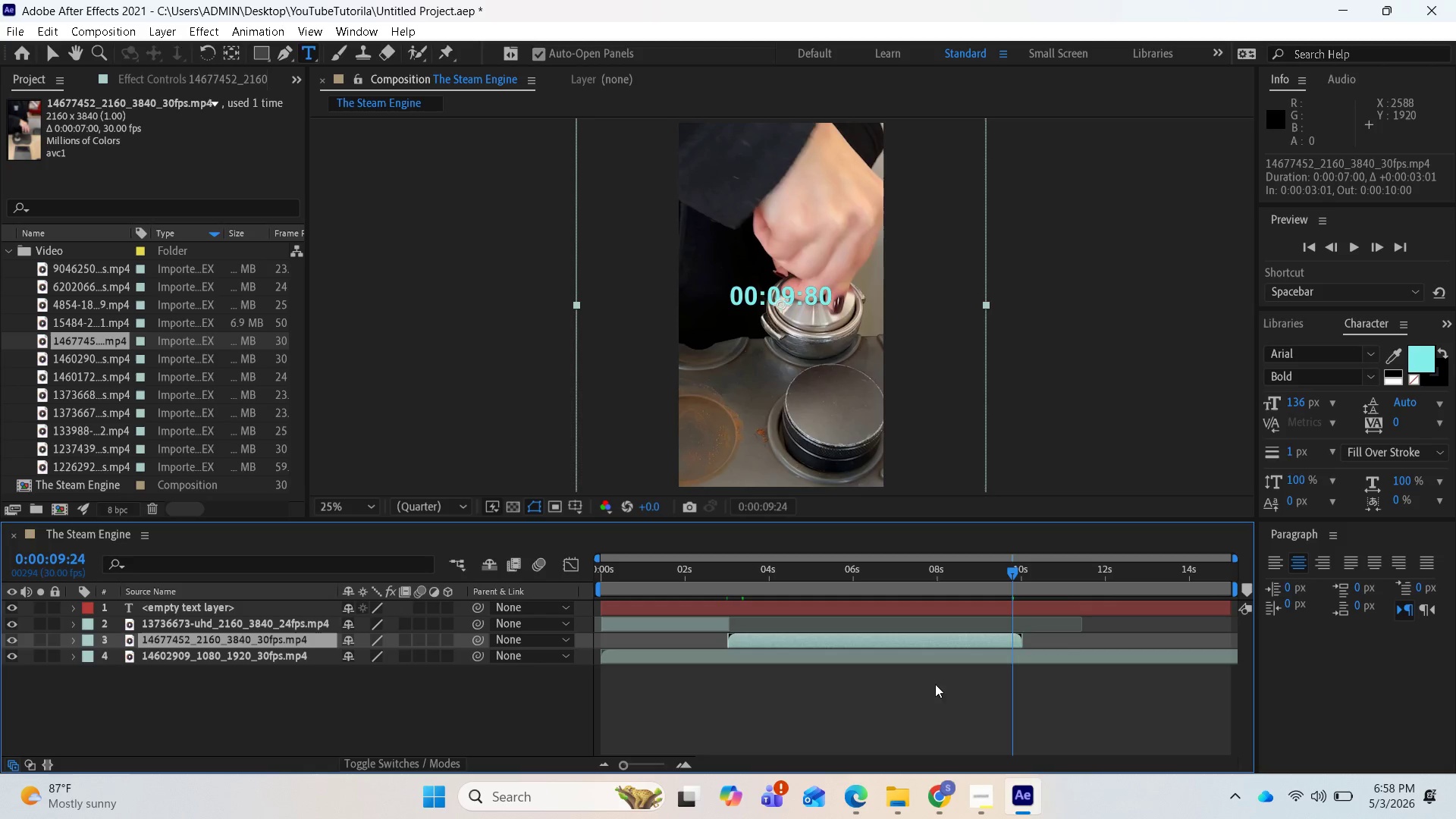 
scroll: coordinate [922, 687], scroll_direction: down, amount: 3.0
 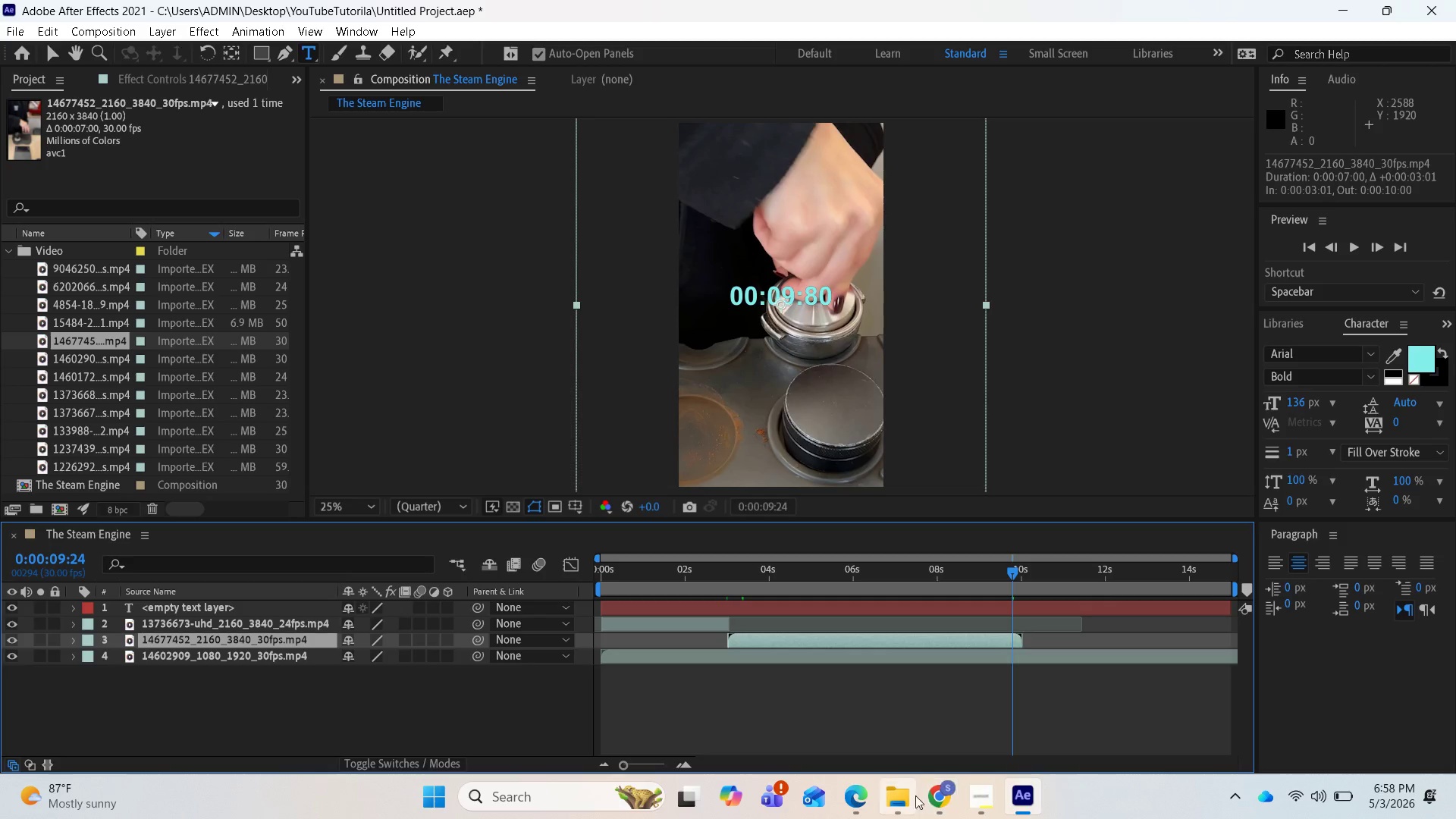 
left_click([969, 799])